 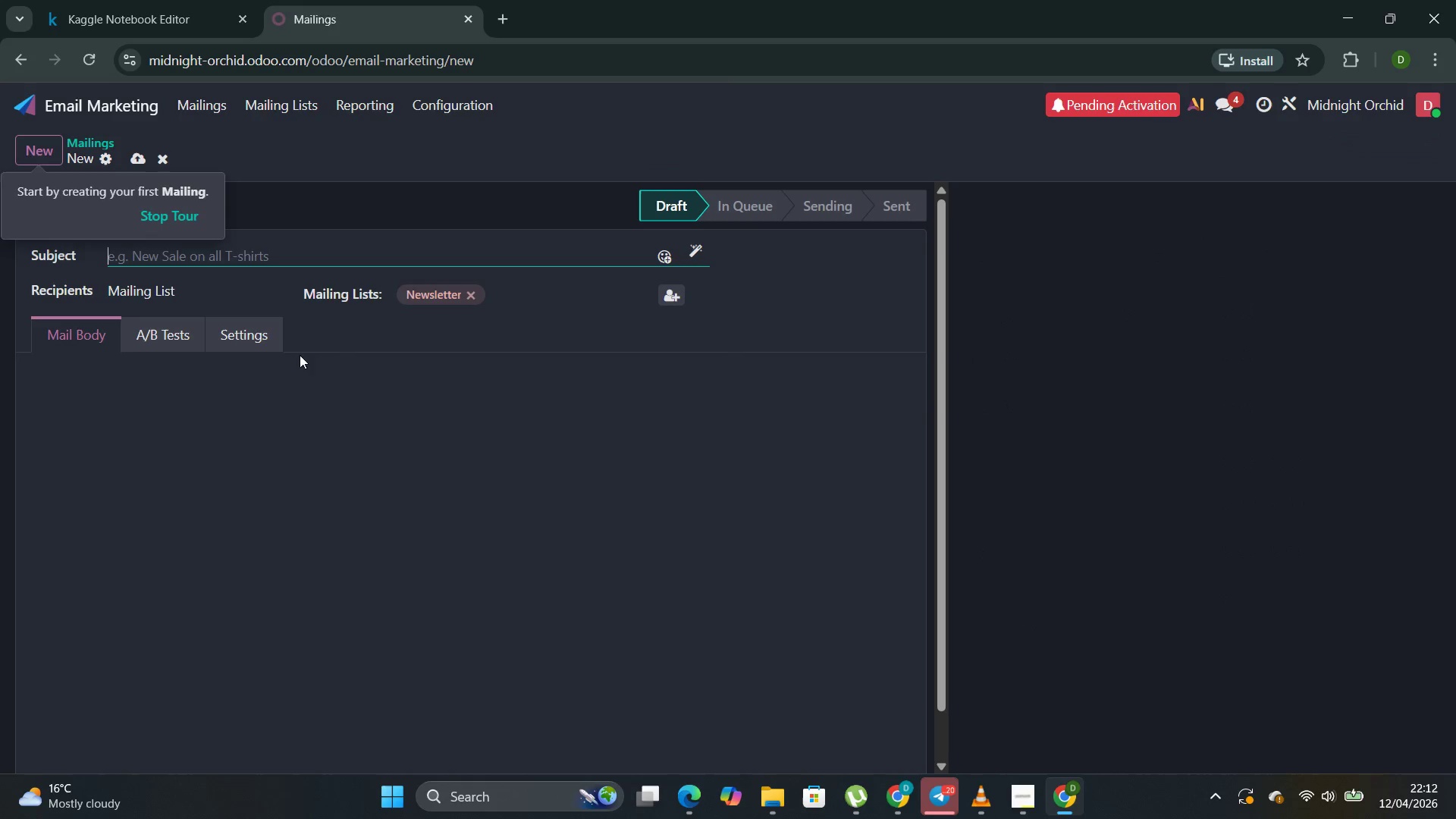 
left_click_drag(start_coordinate=[372, 270], to_coordinate=[375, 271])
 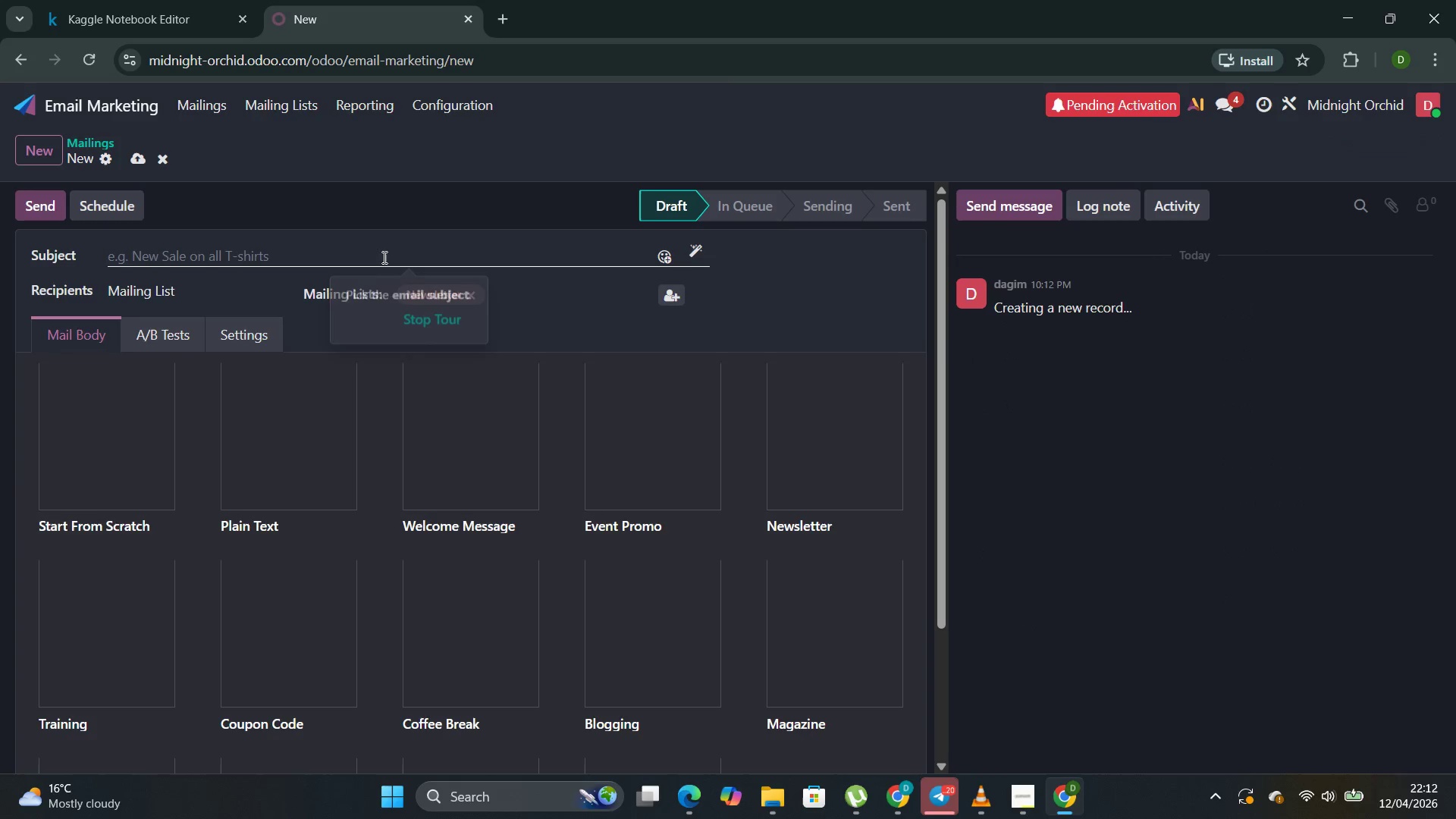 
double_click([383, 256])
 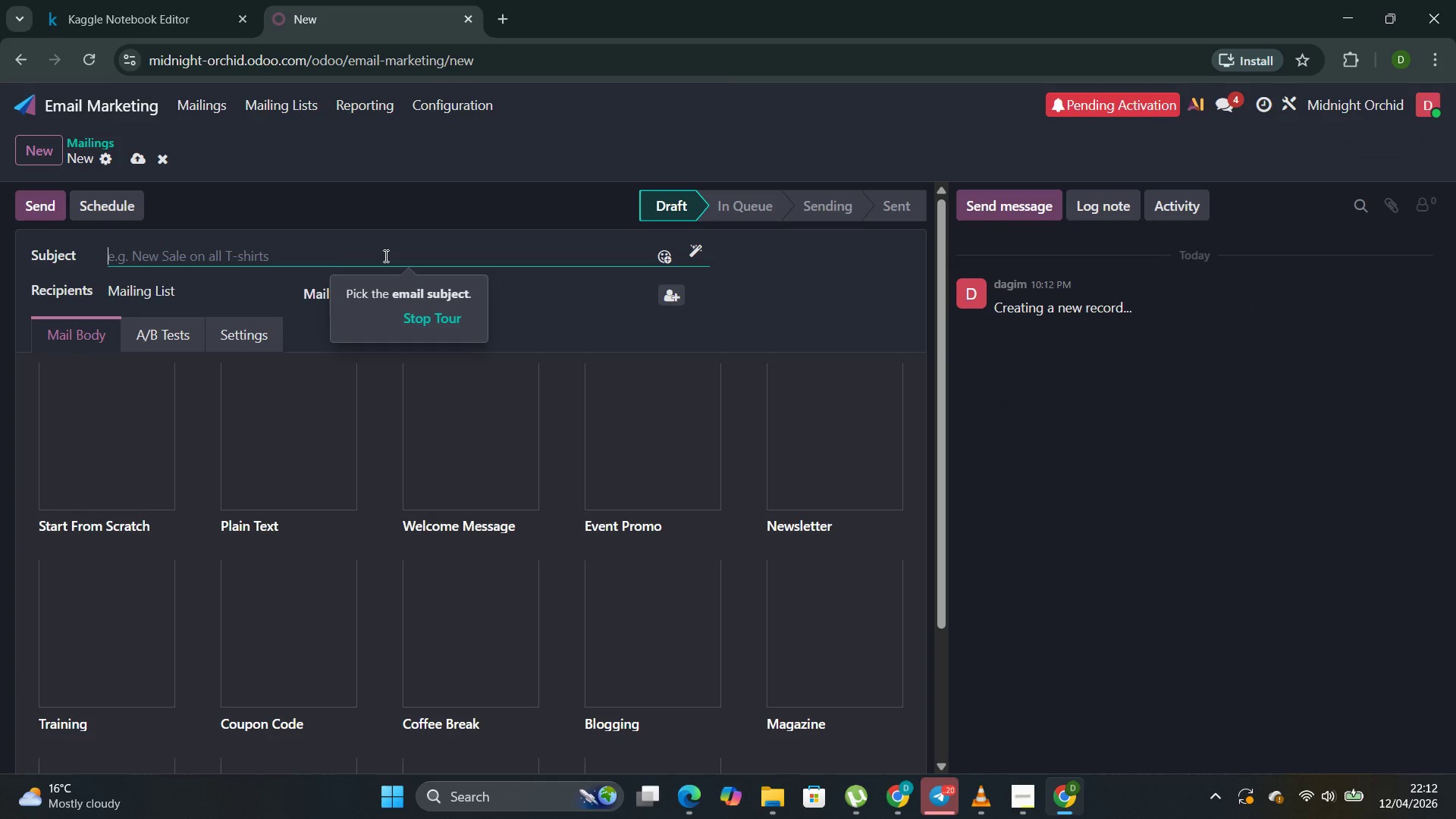 
triple_click([384, 256])
 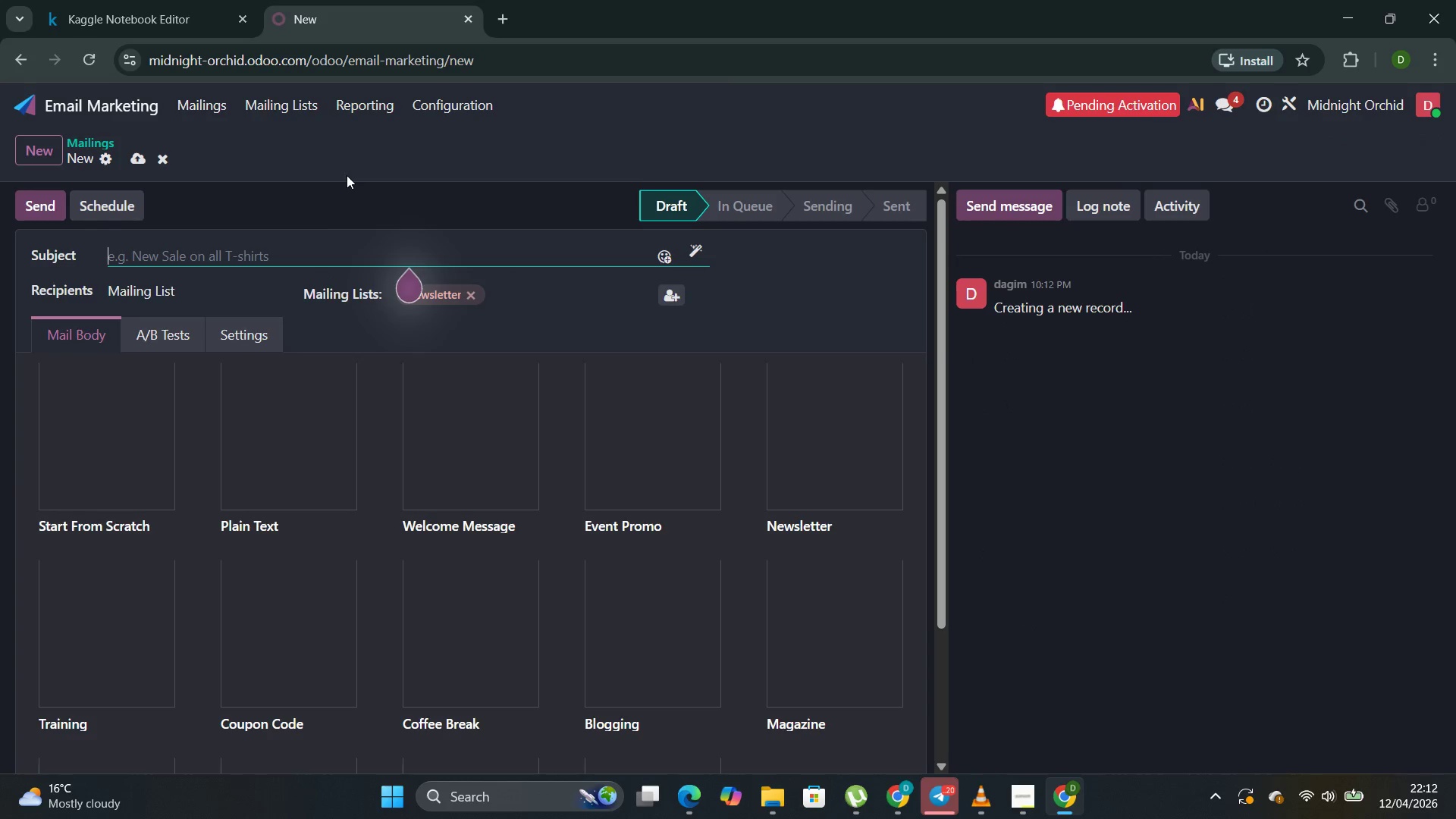 
mouse_move([314, 260])
 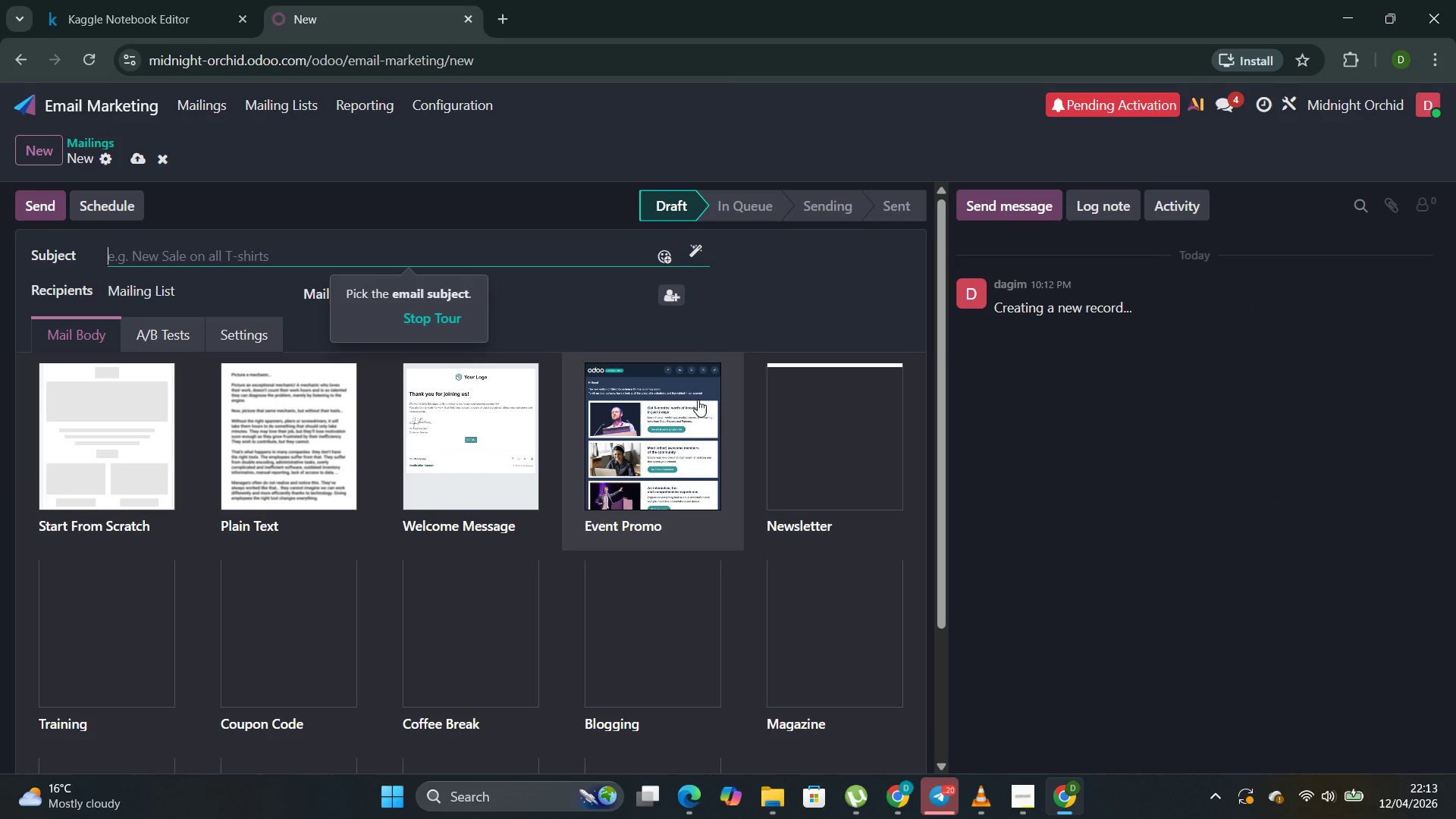 
key(Shift+B)
 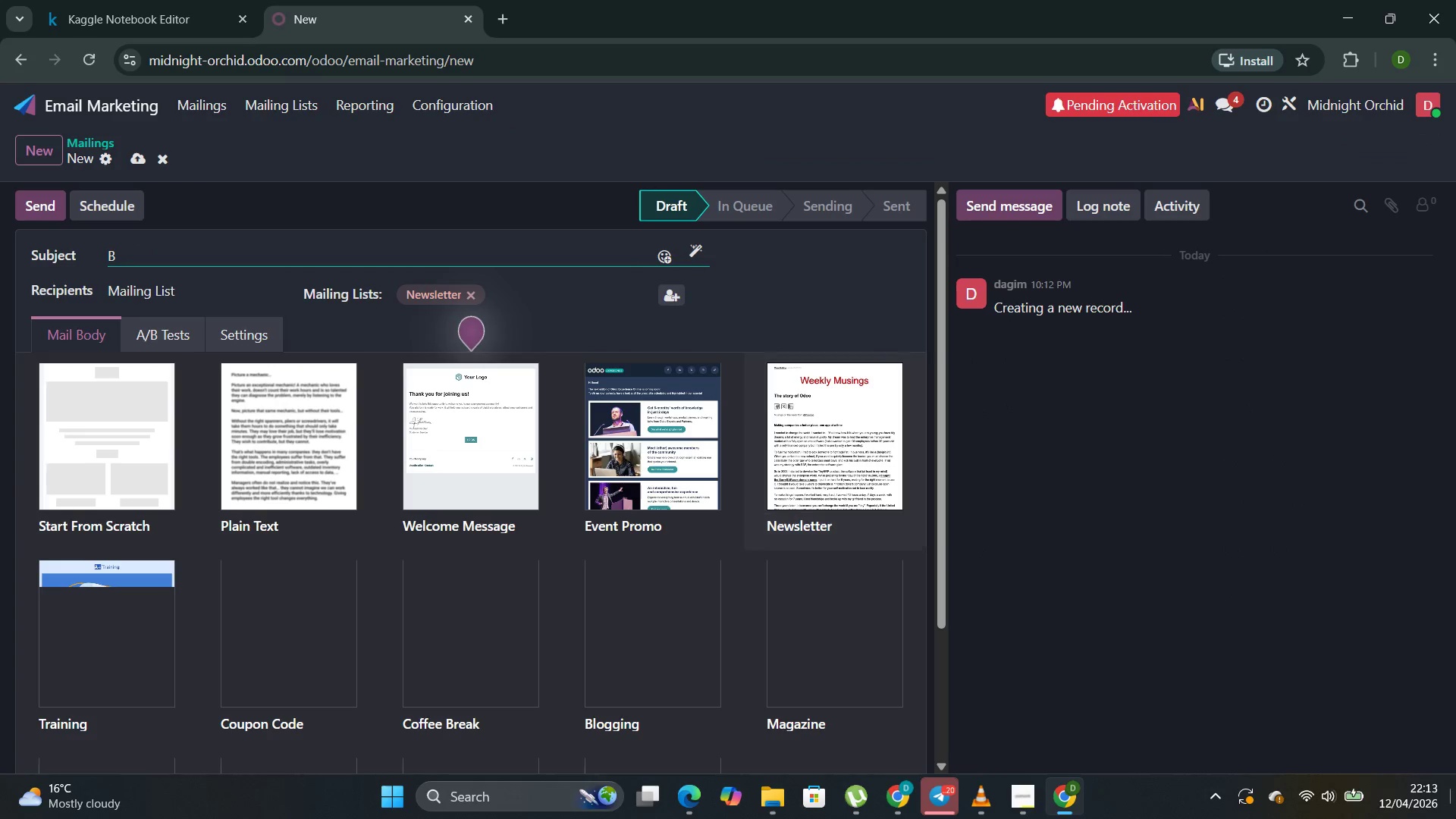 
right_click([1455, 818])
 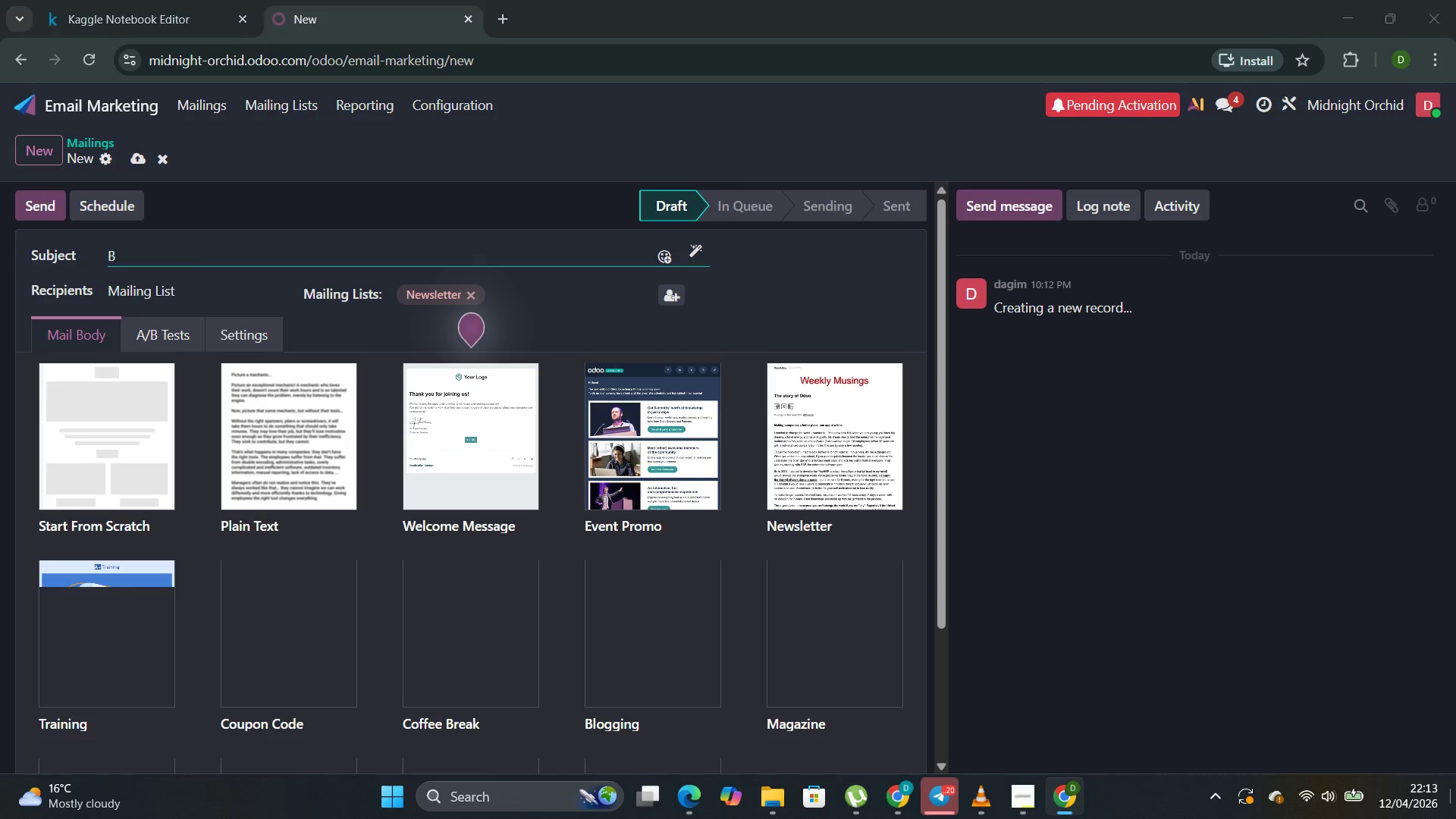 
type(loc)
 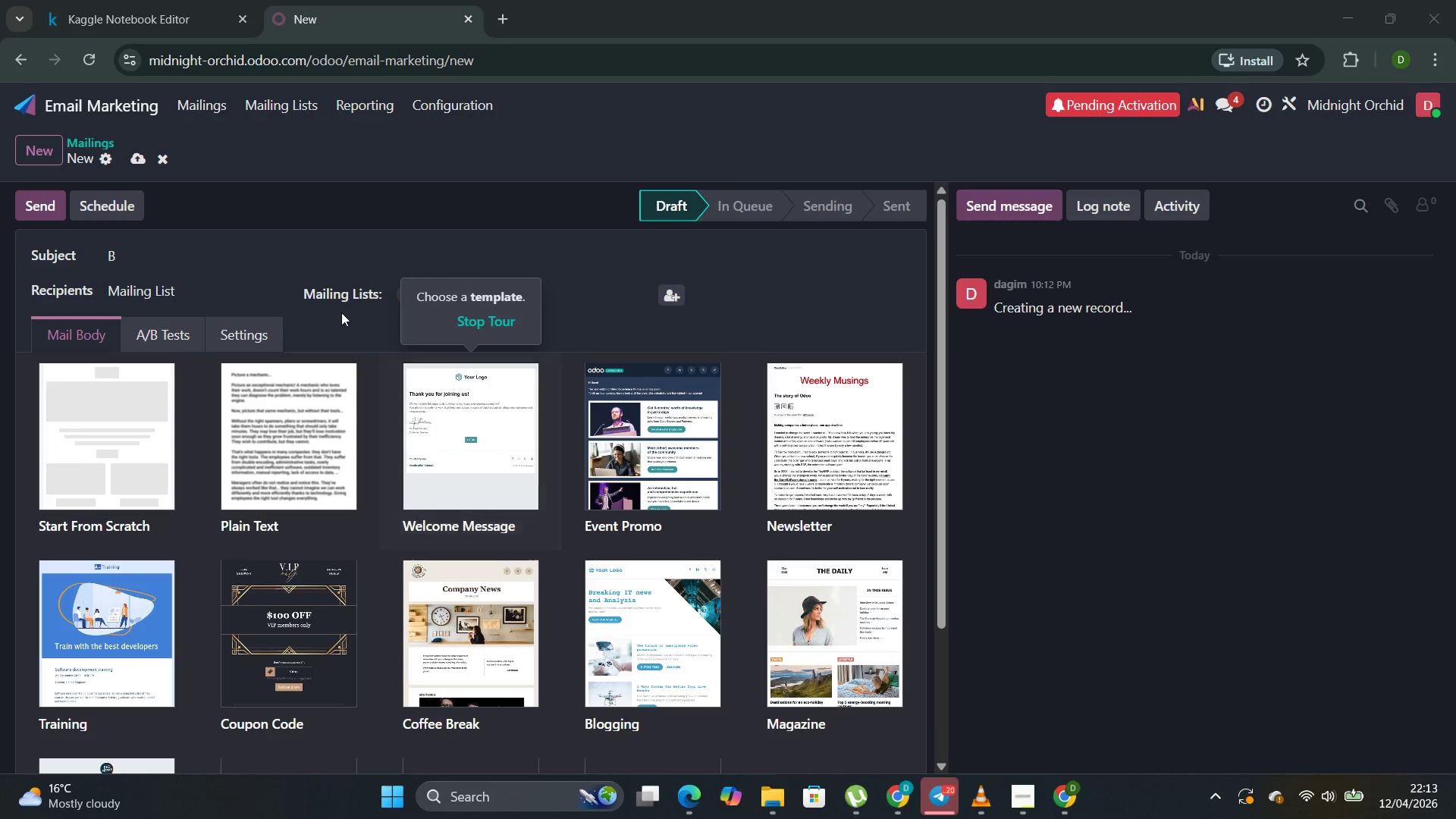 
left_click([199, 251])
 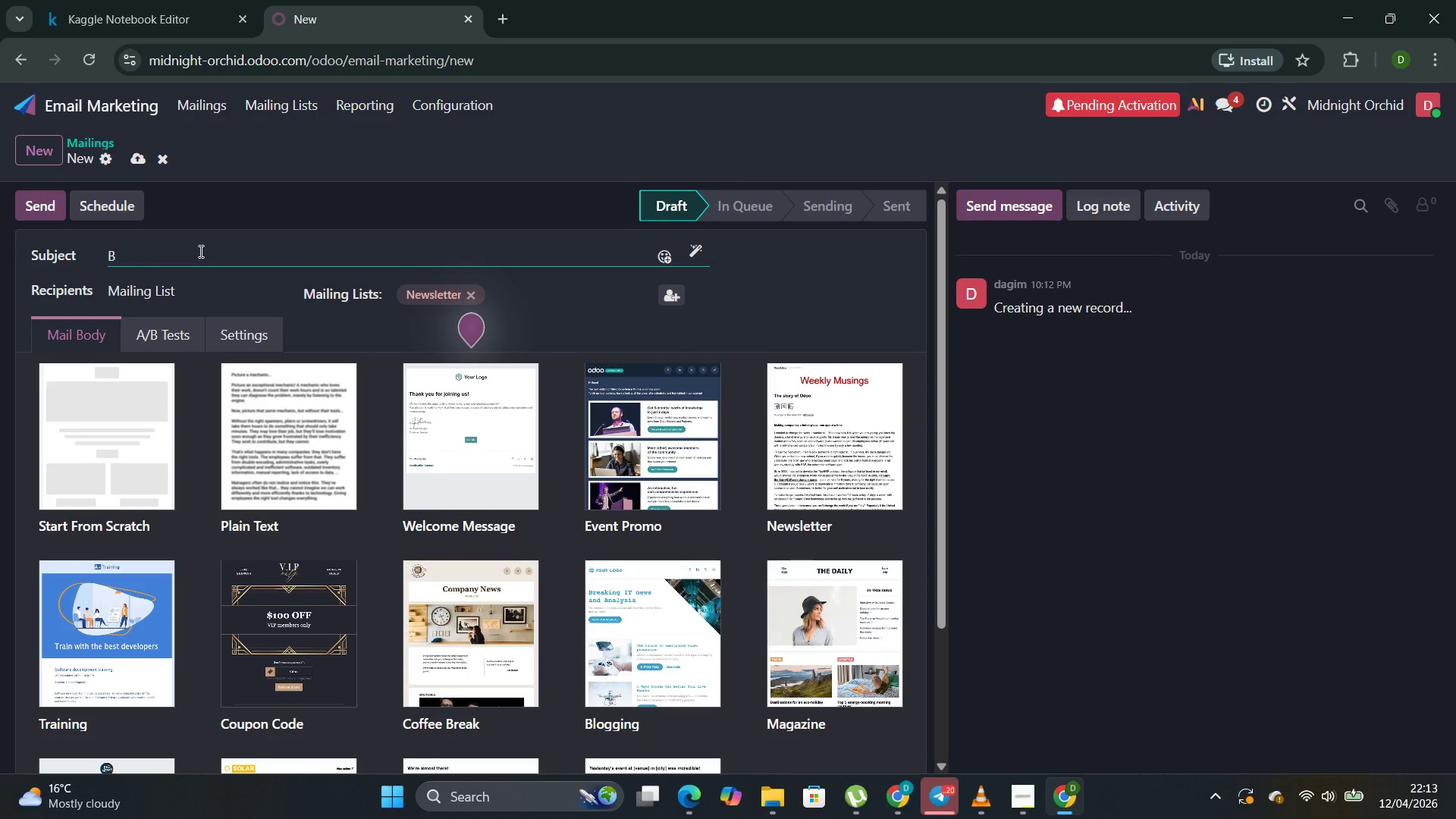 
type(lock in Stock Announcement)
 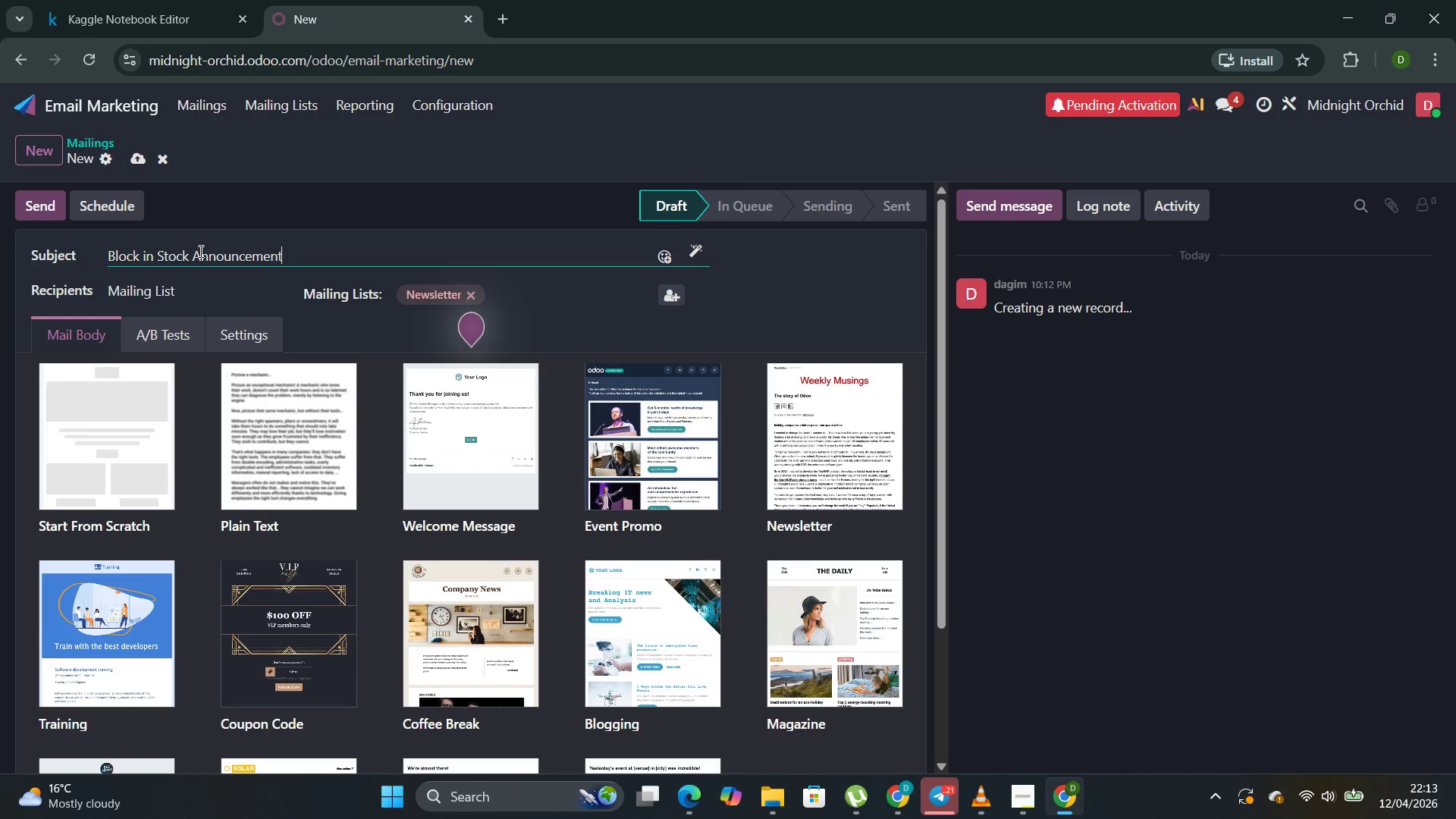 
left_click([121, 439])
 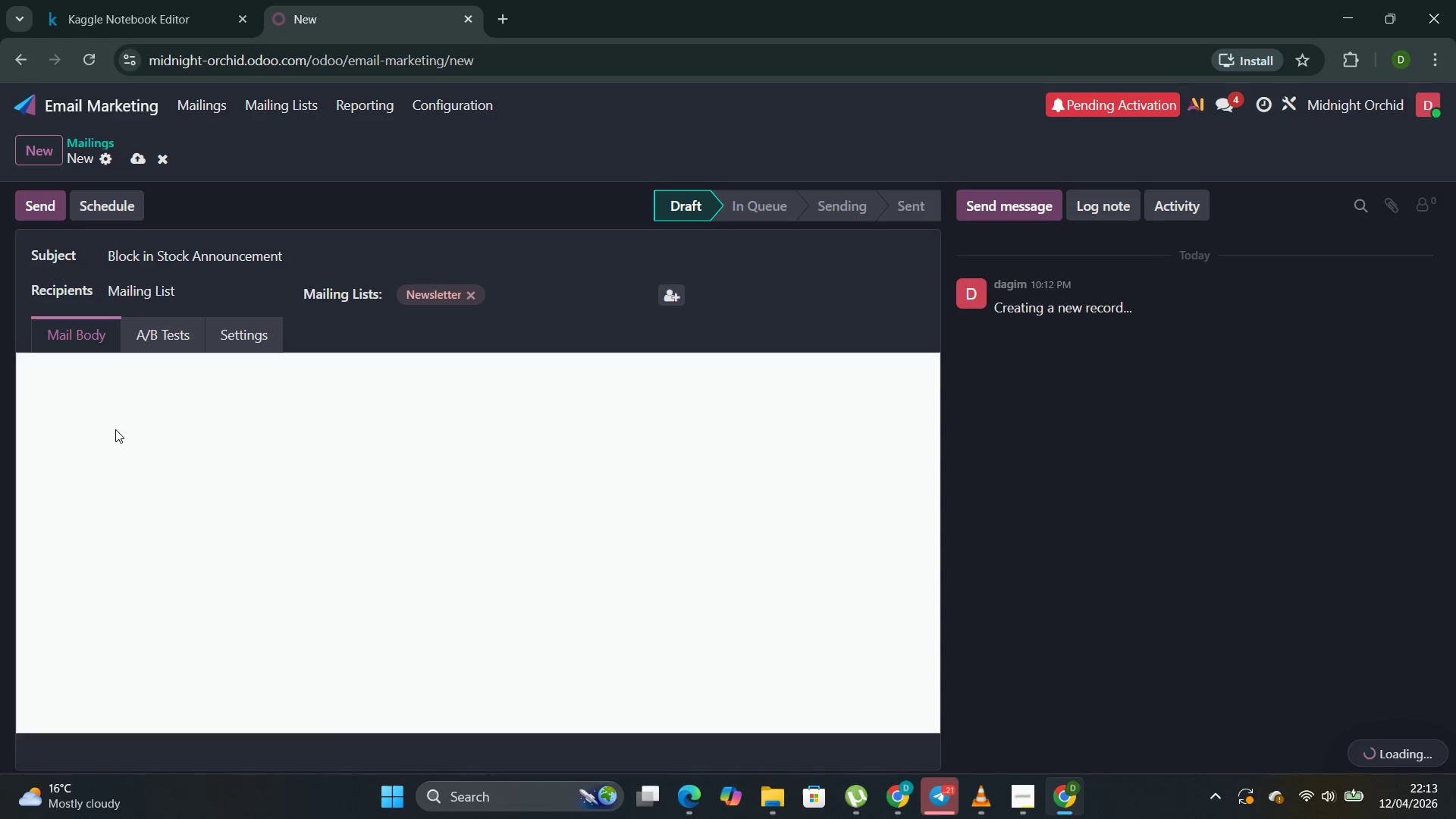 
mouse_move([62, 391])
 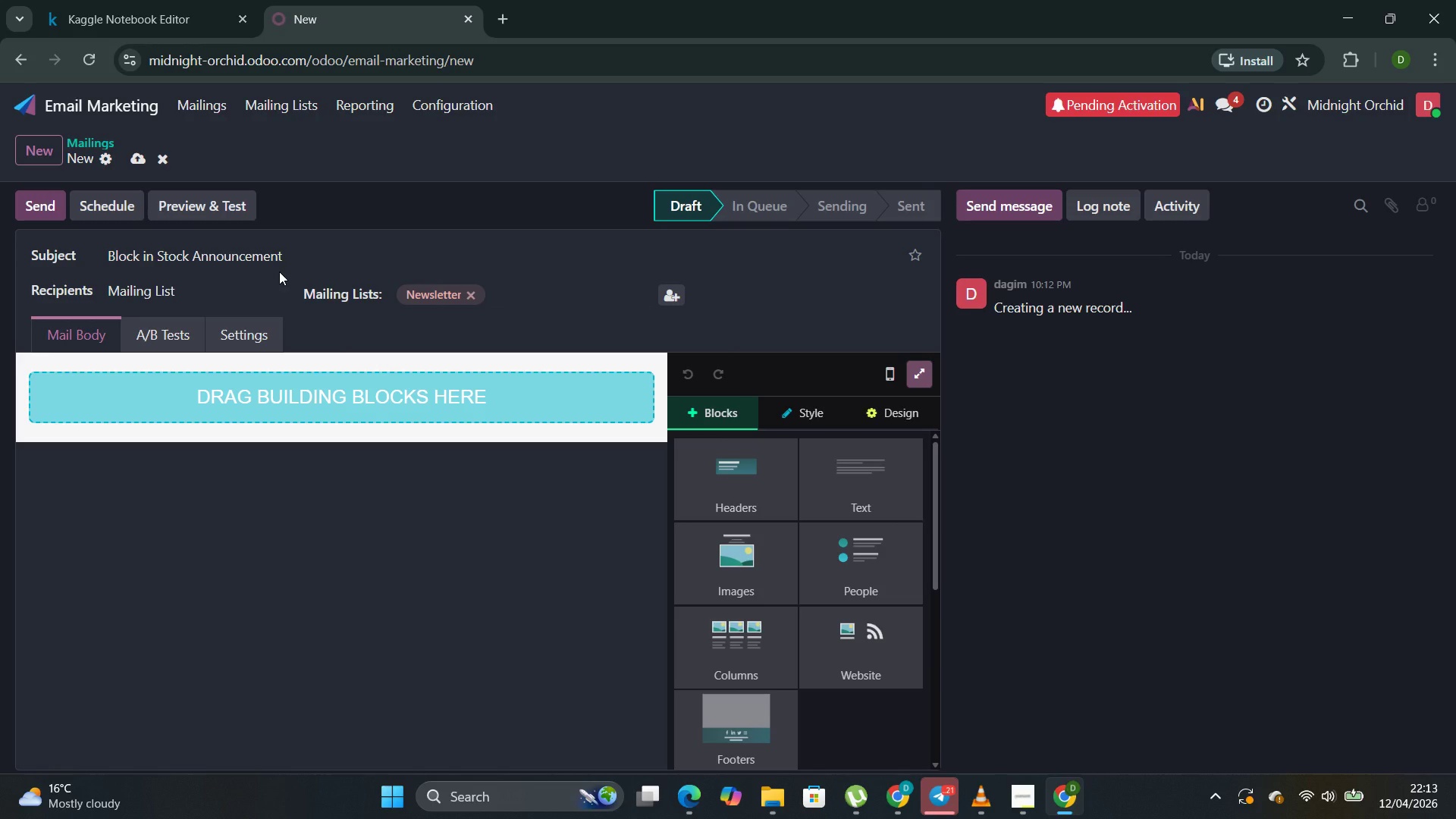 
left_click([324, 253])
 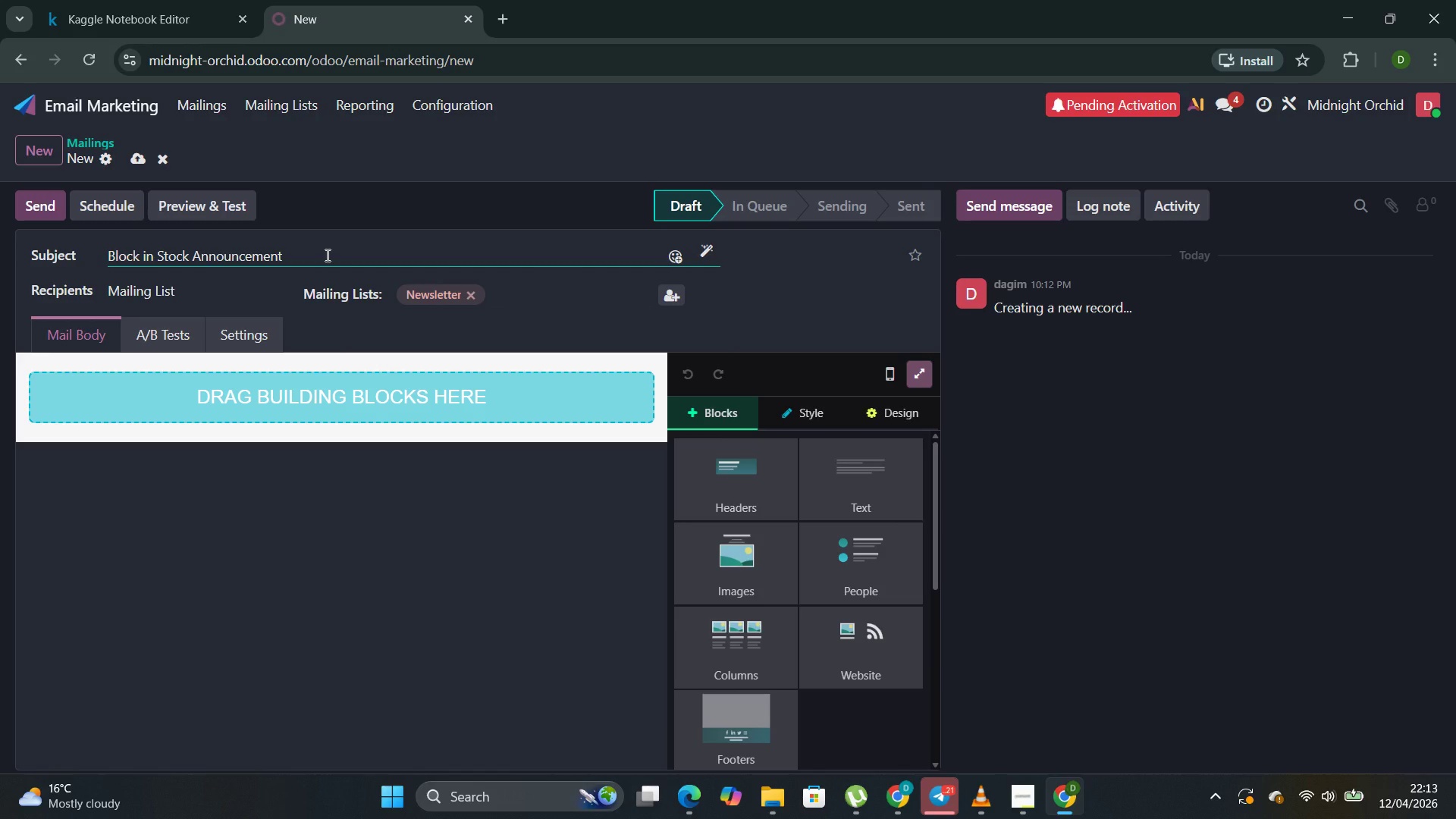 
hold_key(key=ShiftLeft, duration=1.5)
 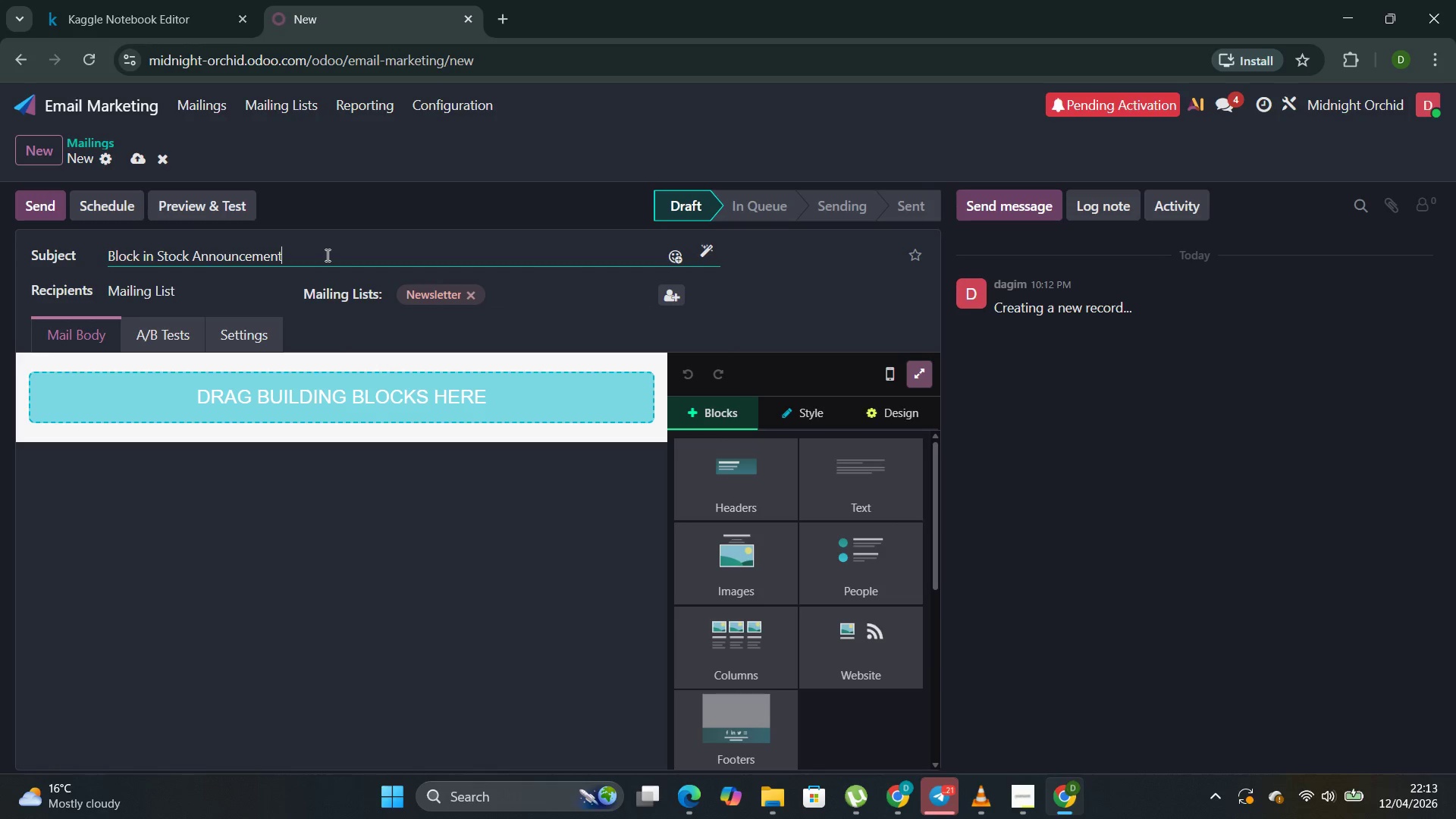 
key(Shift+Backslash)
 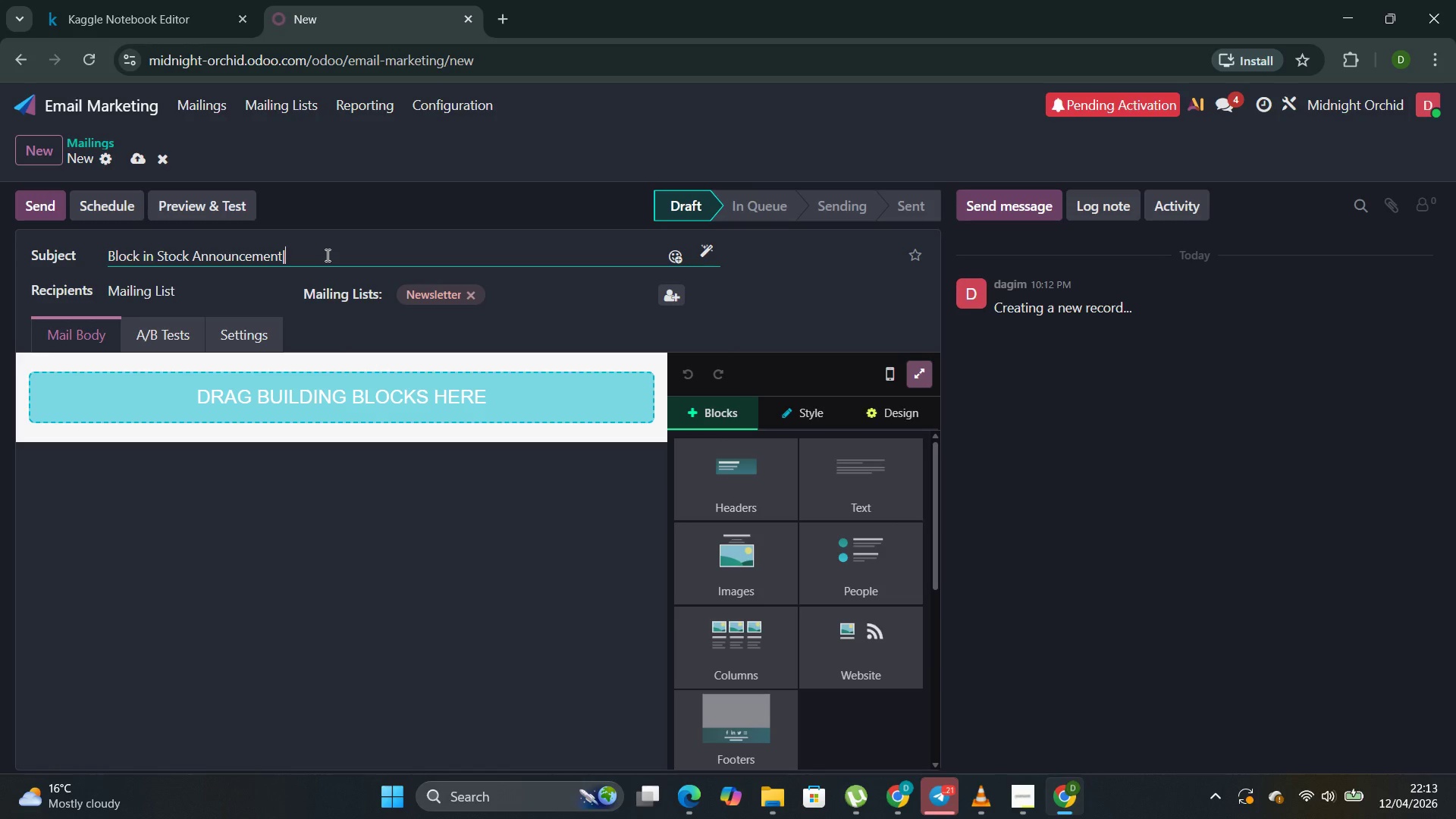 
key(Space)
 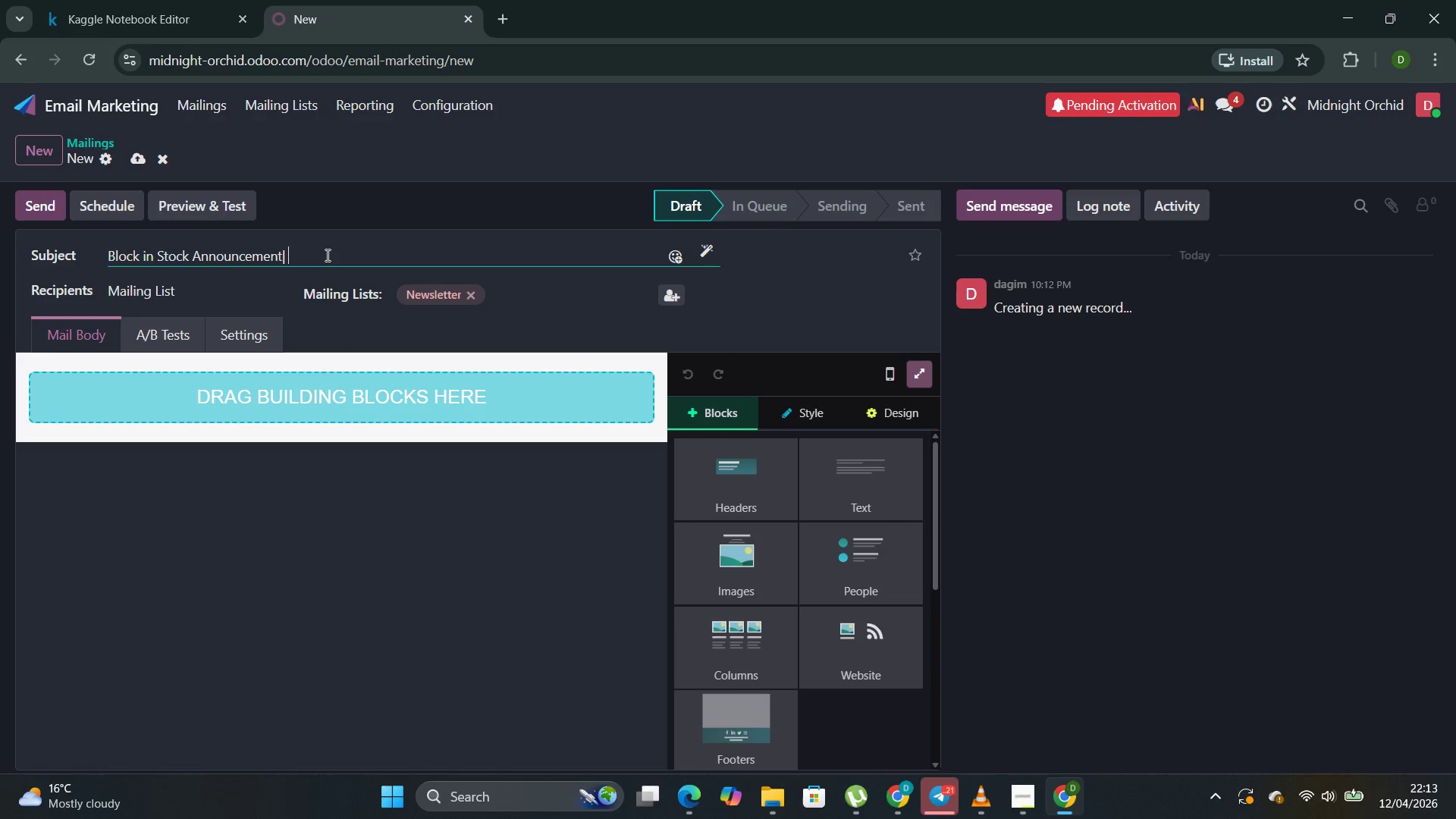 
key(ArrowLeft)
 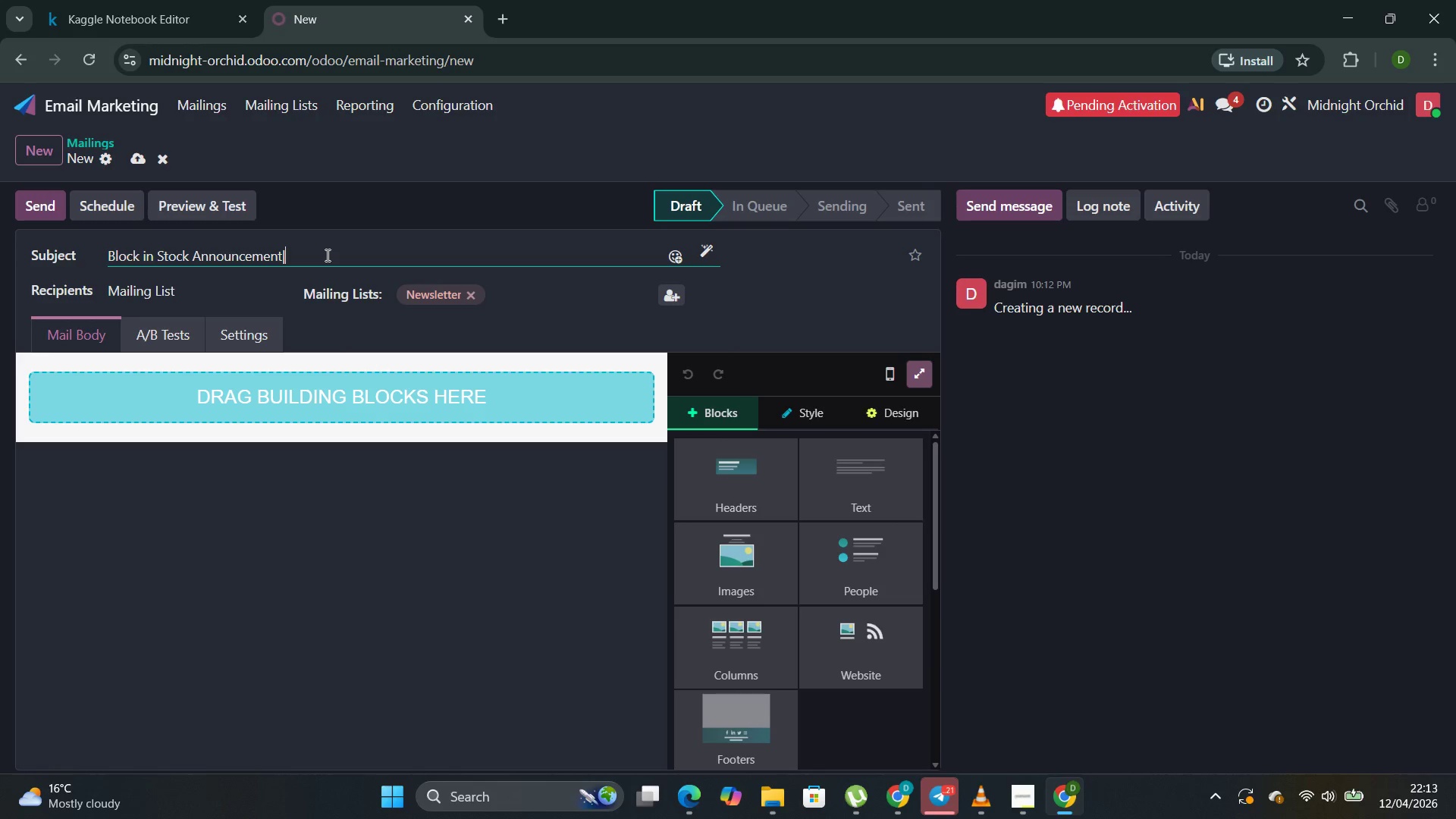 
key(ArrowLeft)
 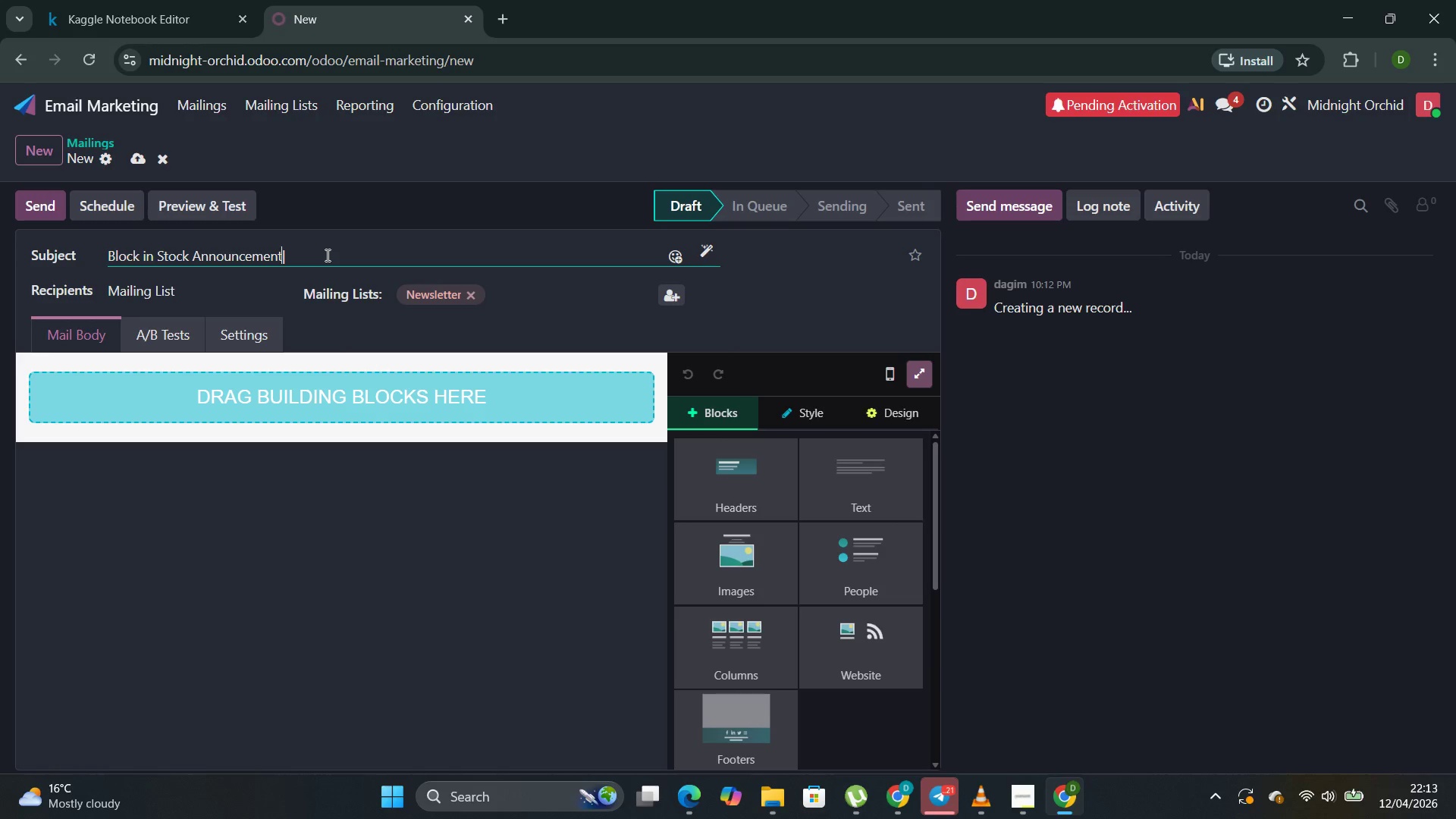 
key(Space)
 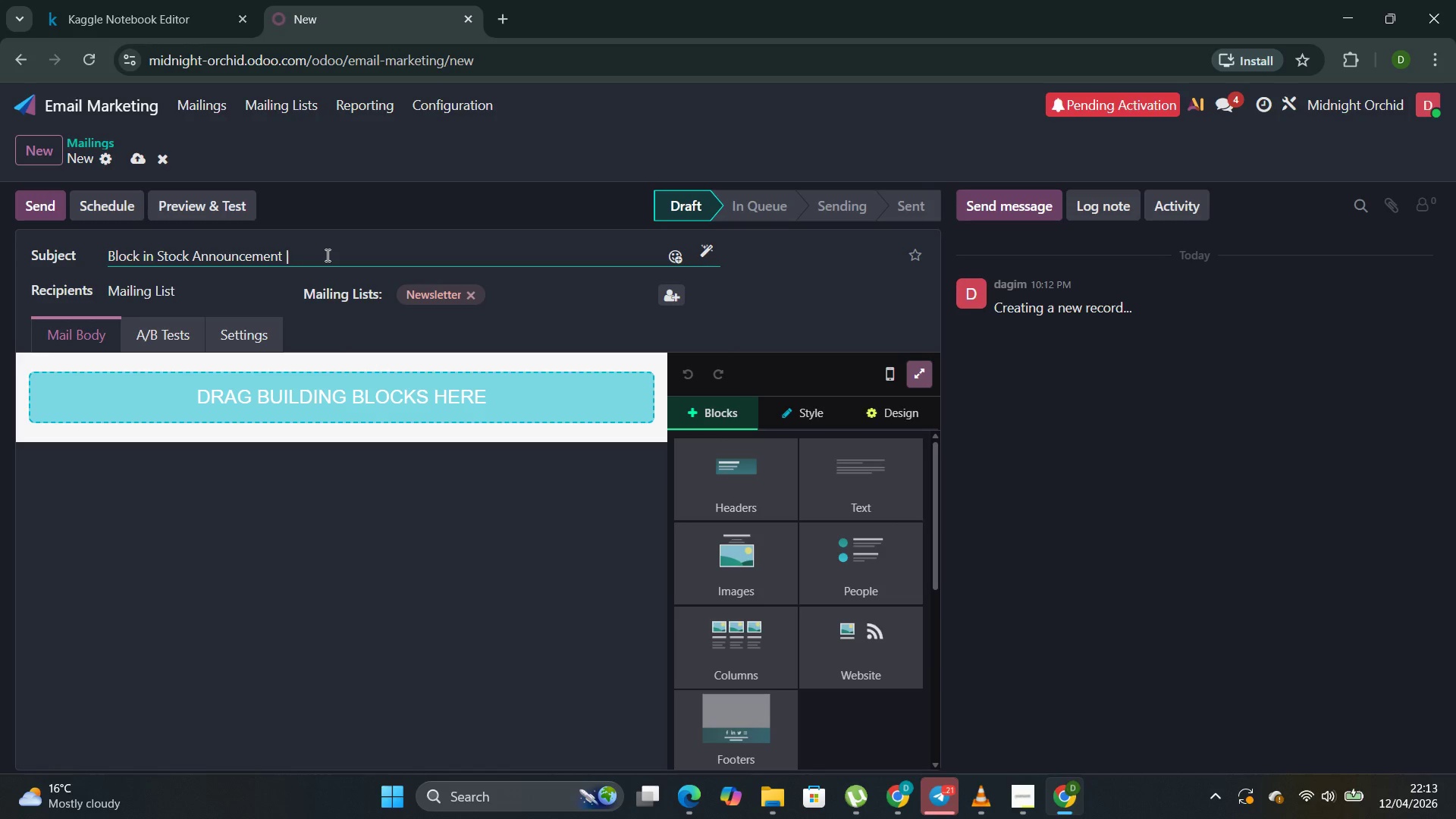 
key(ArrowRight)
 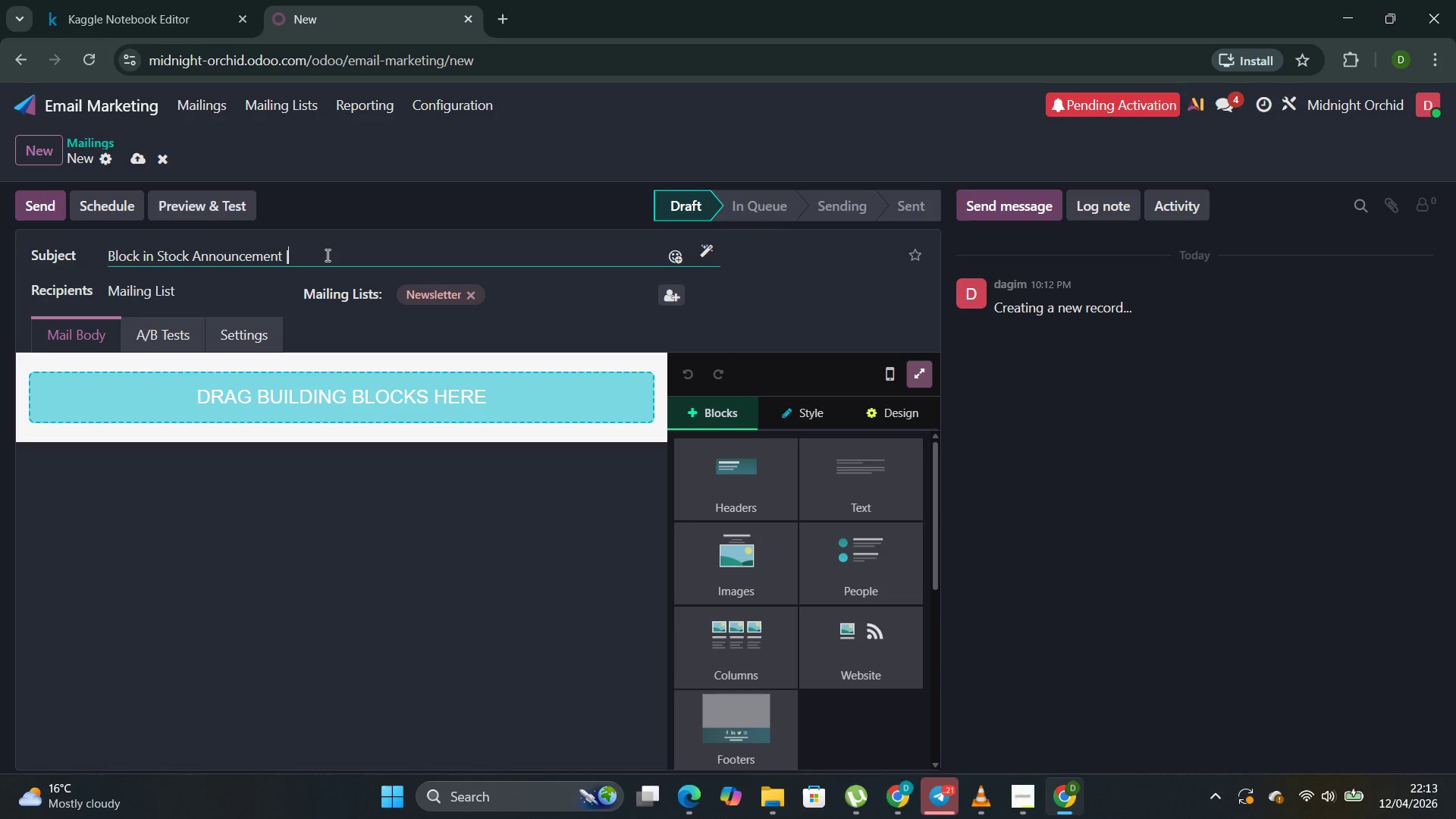 
key(ArrowRight)
 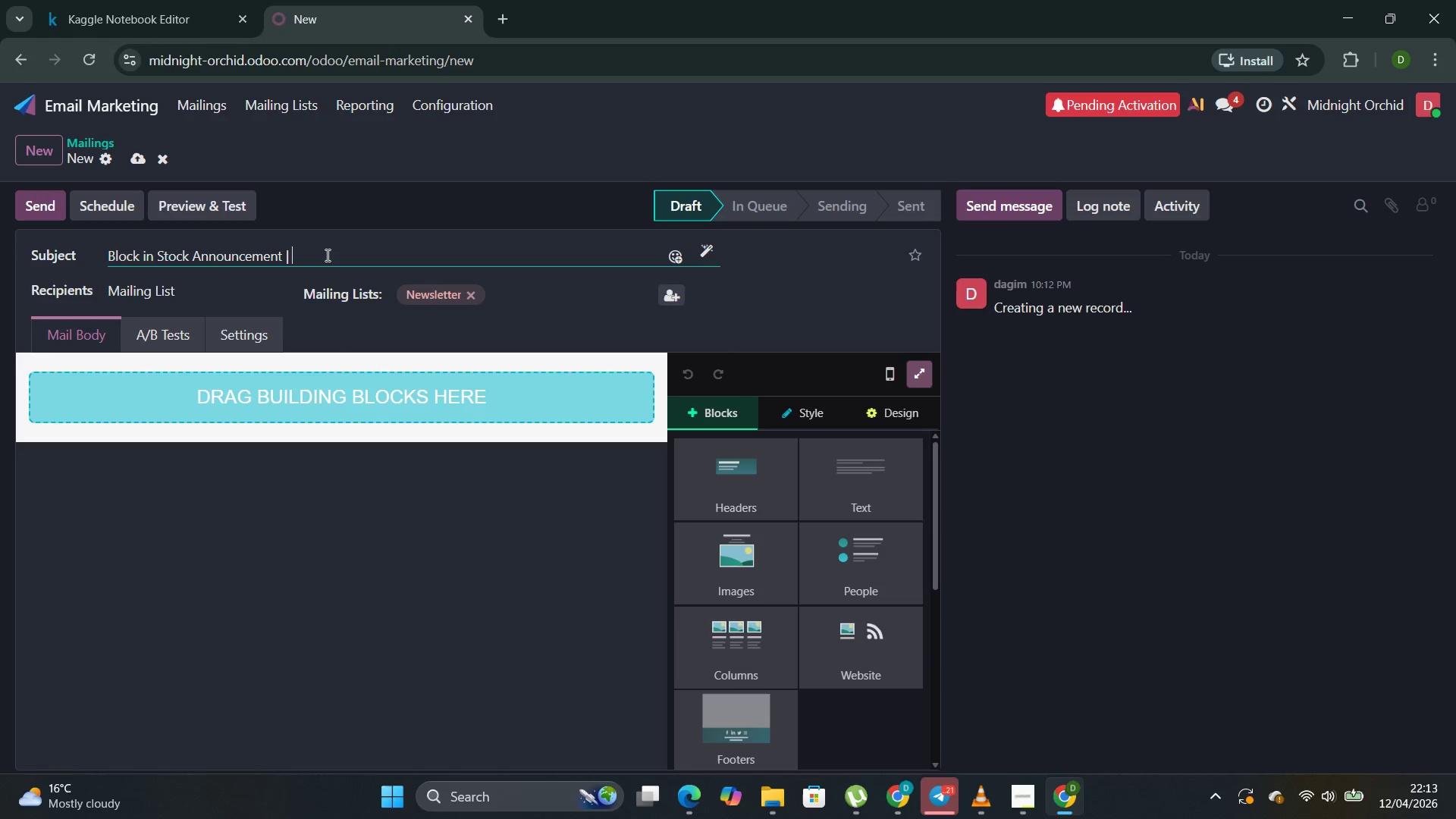 
key(ArrowRight)
 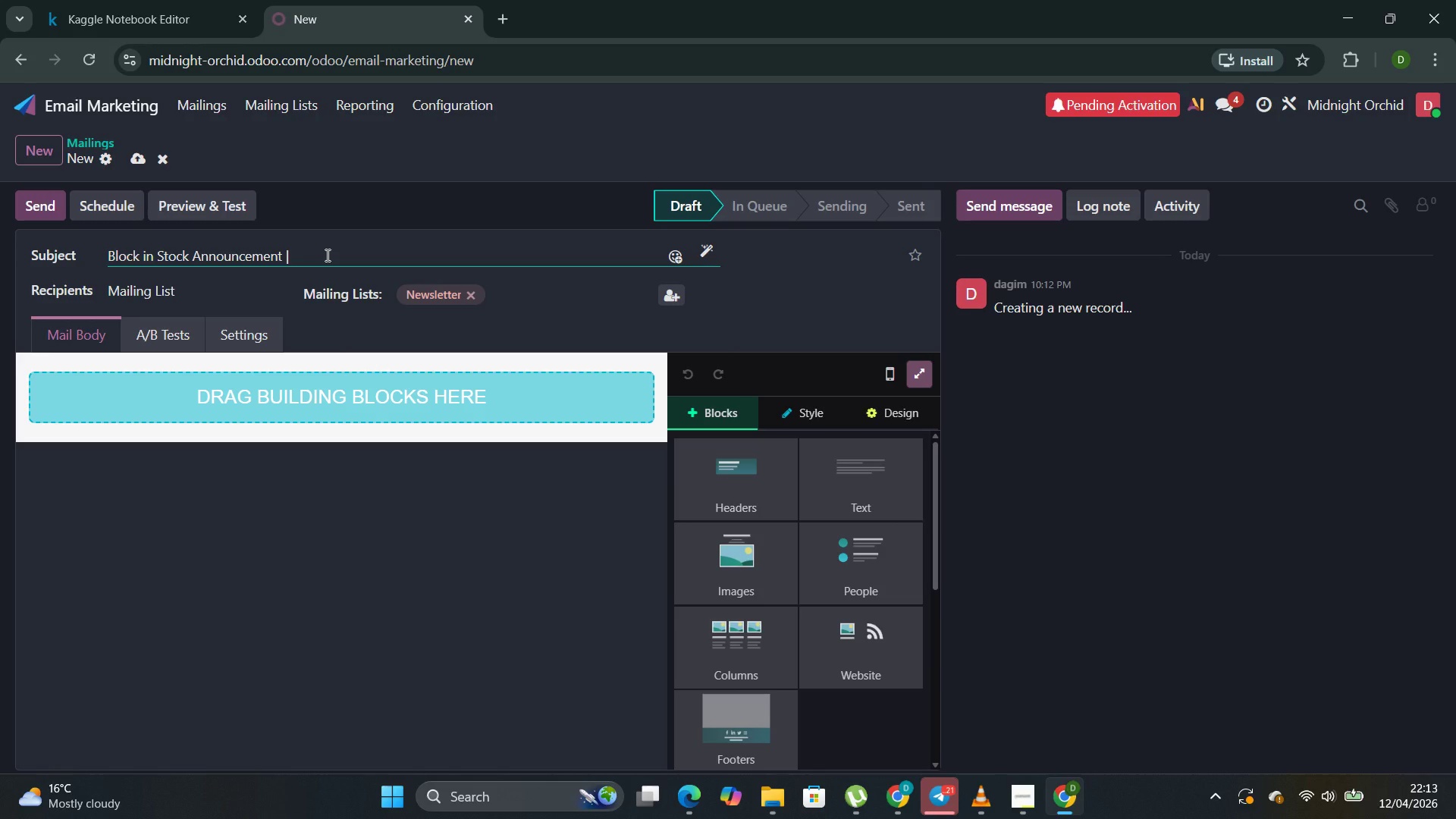 
type(Midnight Orchid has RE)
key(Backspace)
type(eturn)
 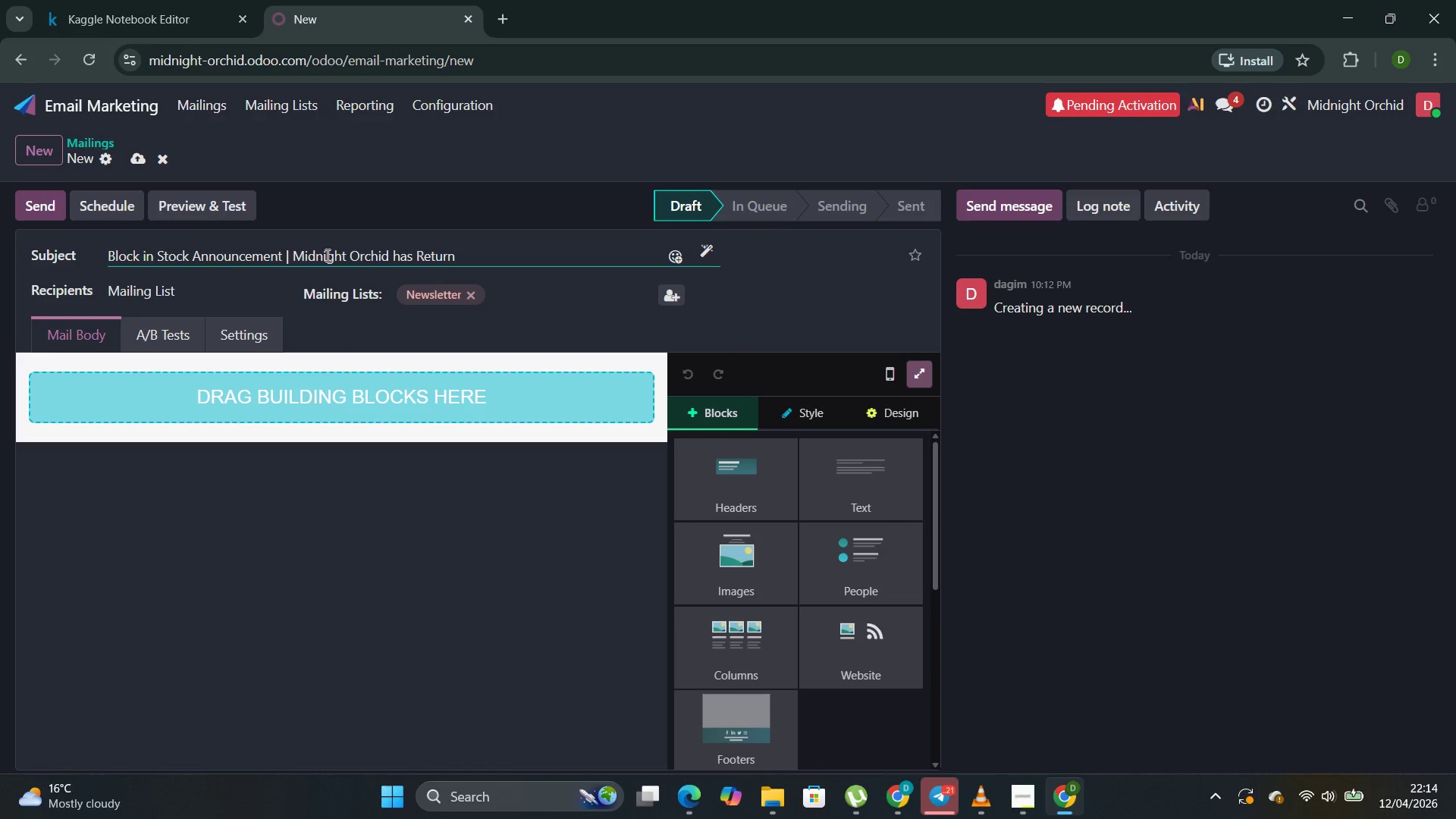 
type(ed)
 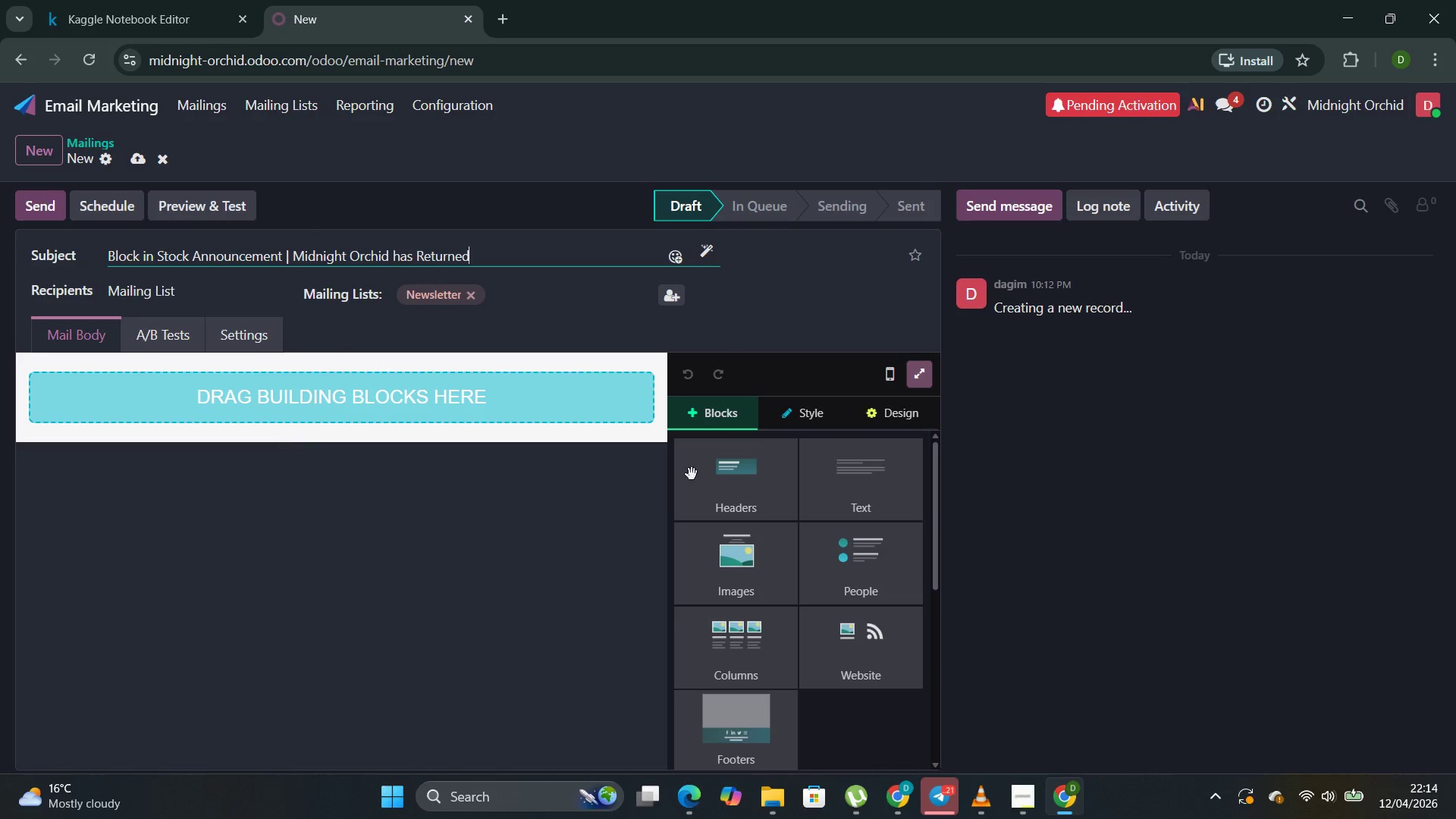 
left_click([438, 535])
 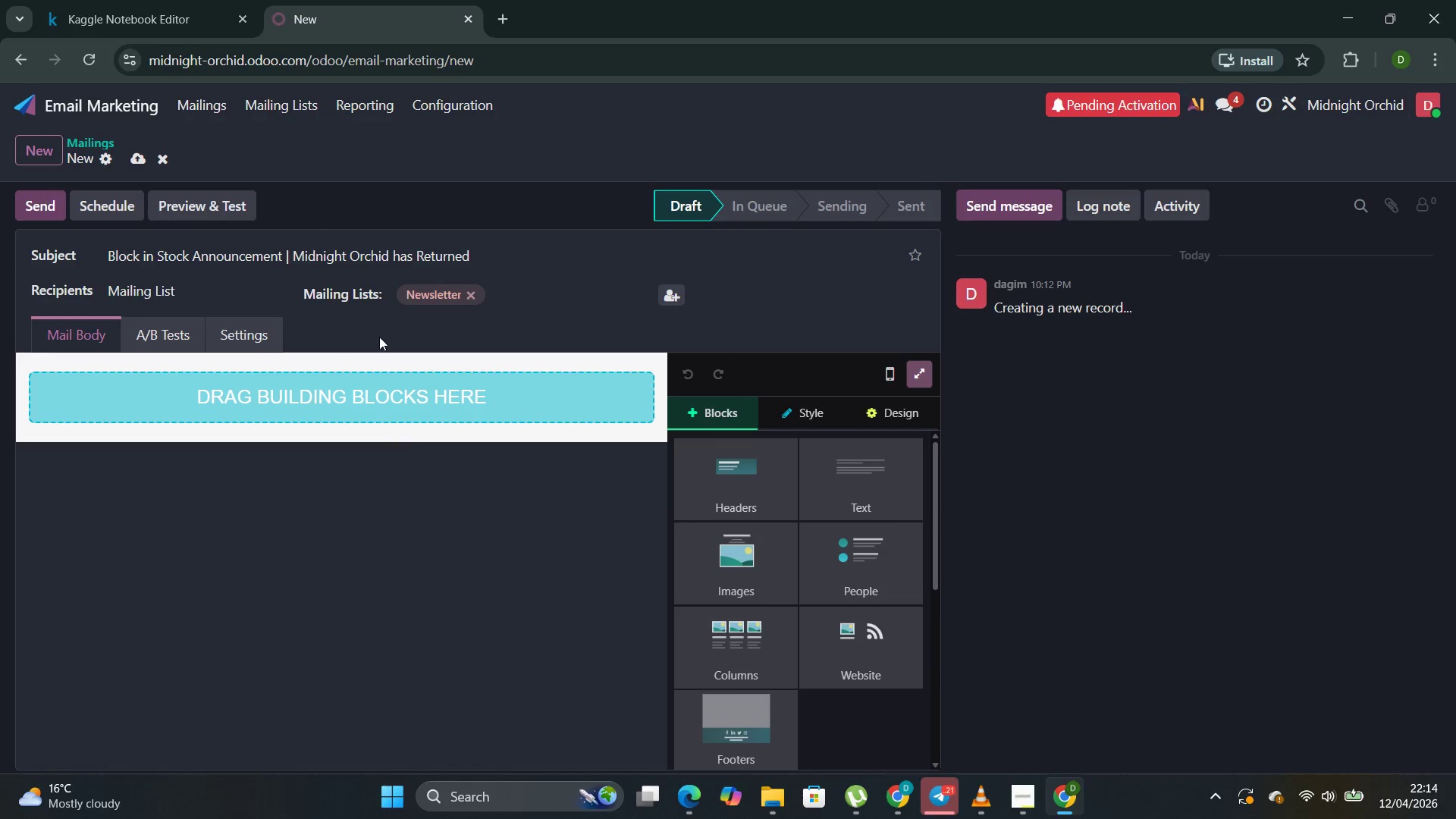 
wait(8.05)
 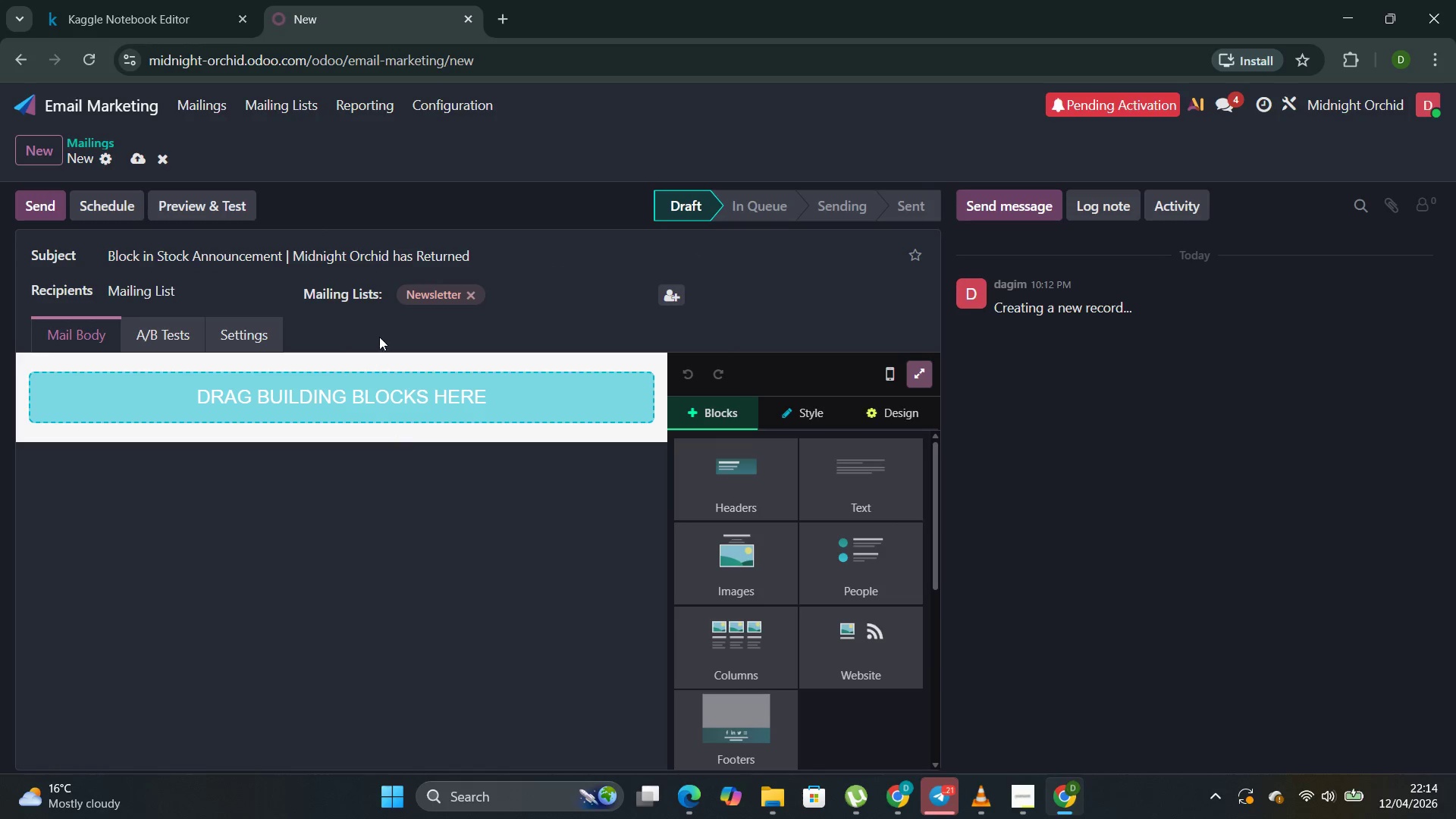 
left_click([445, 102])
 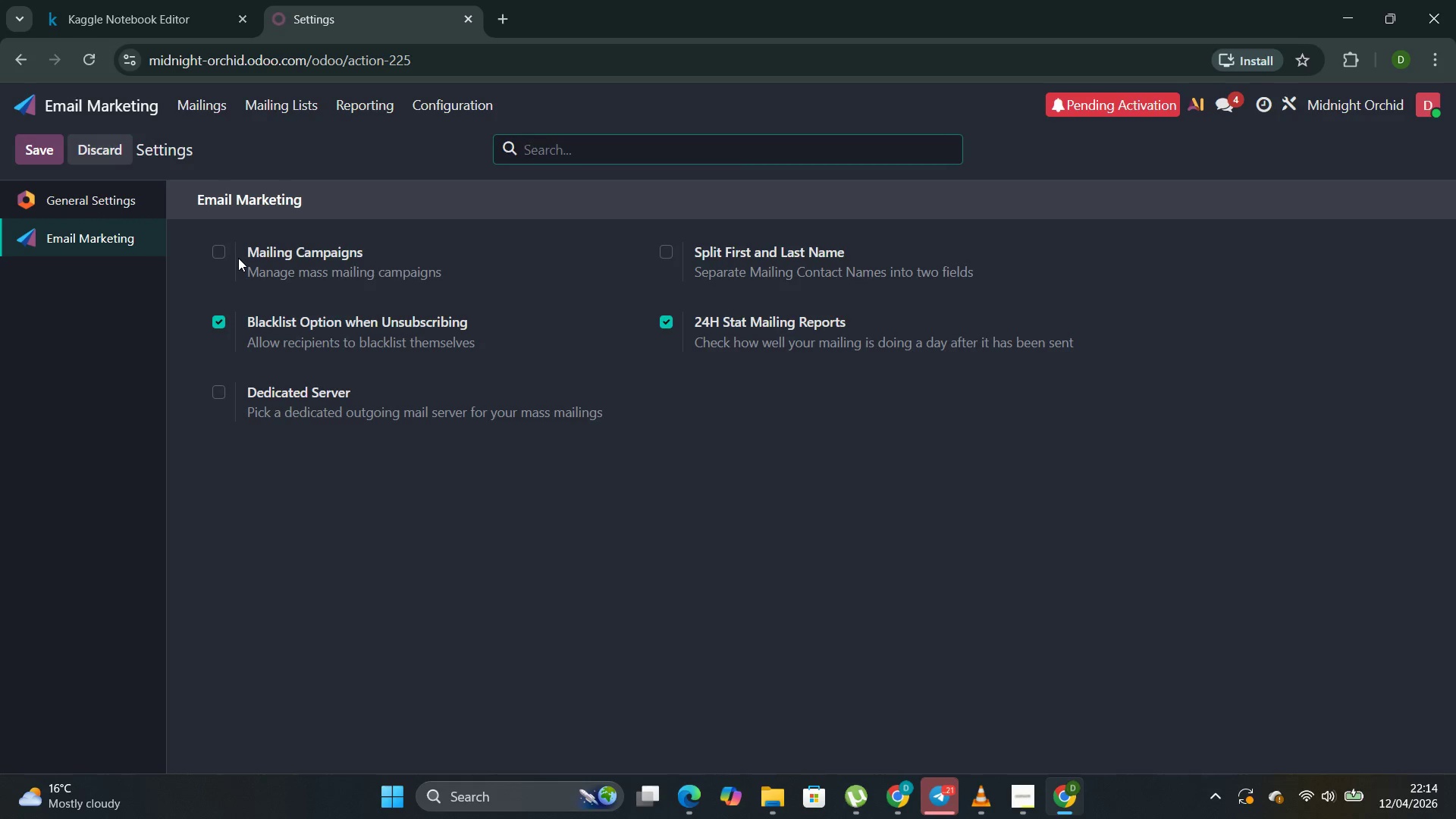 
wait(5.55)
 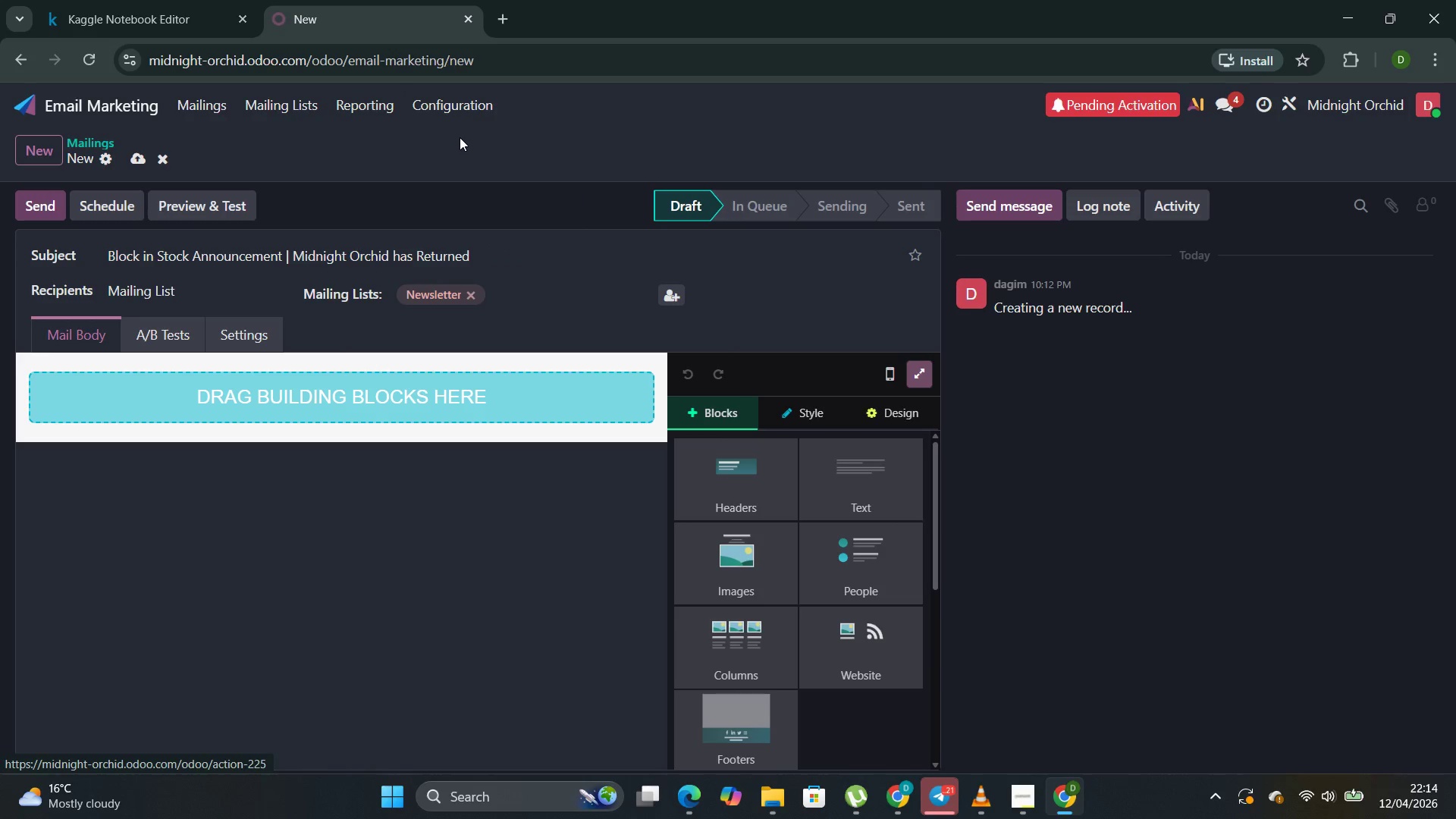 
left_click([226, 248])
 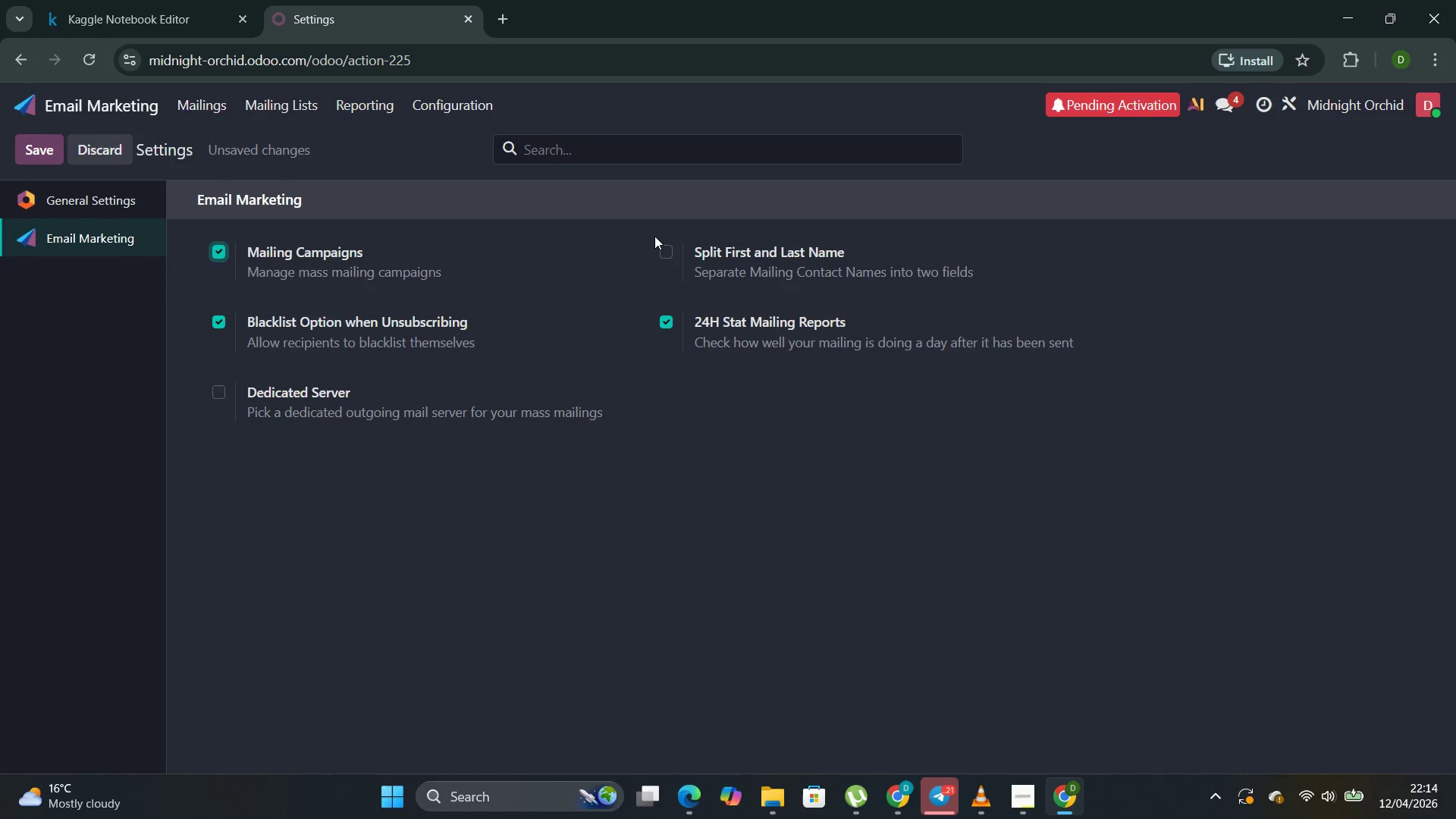 
left_click([663, 249])
 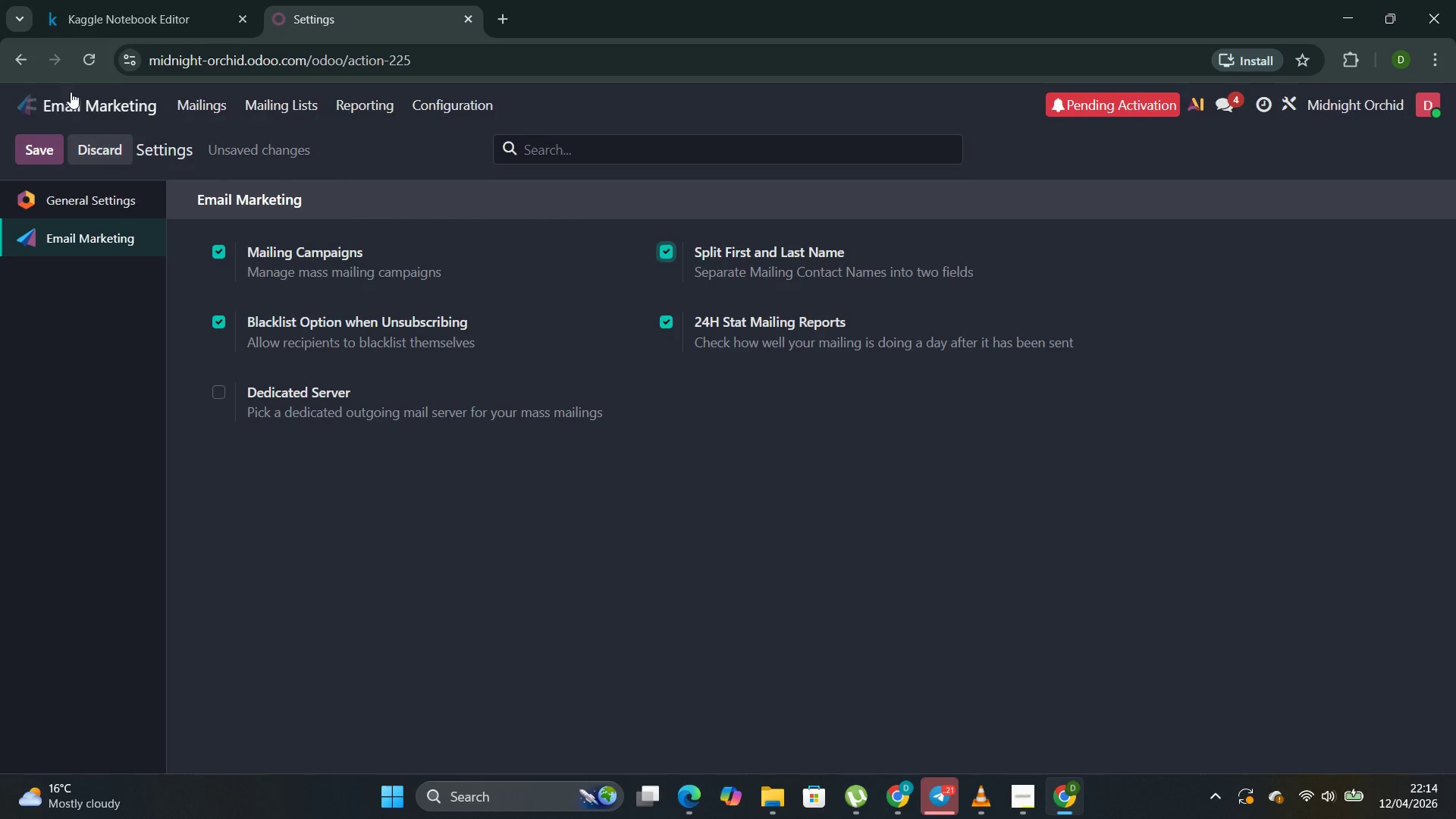 
wait(5.2)
 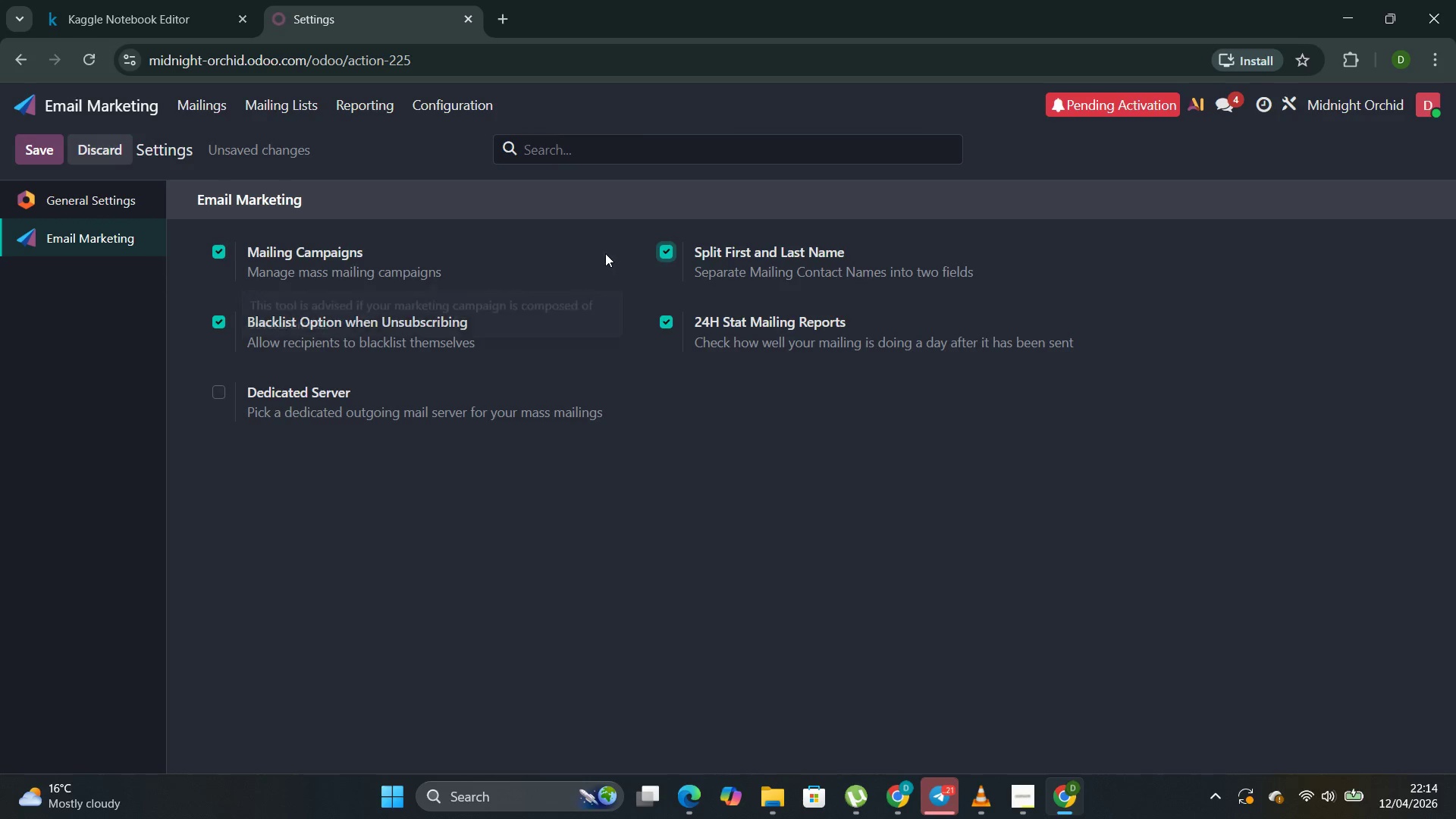 
left_click([17, 145])
 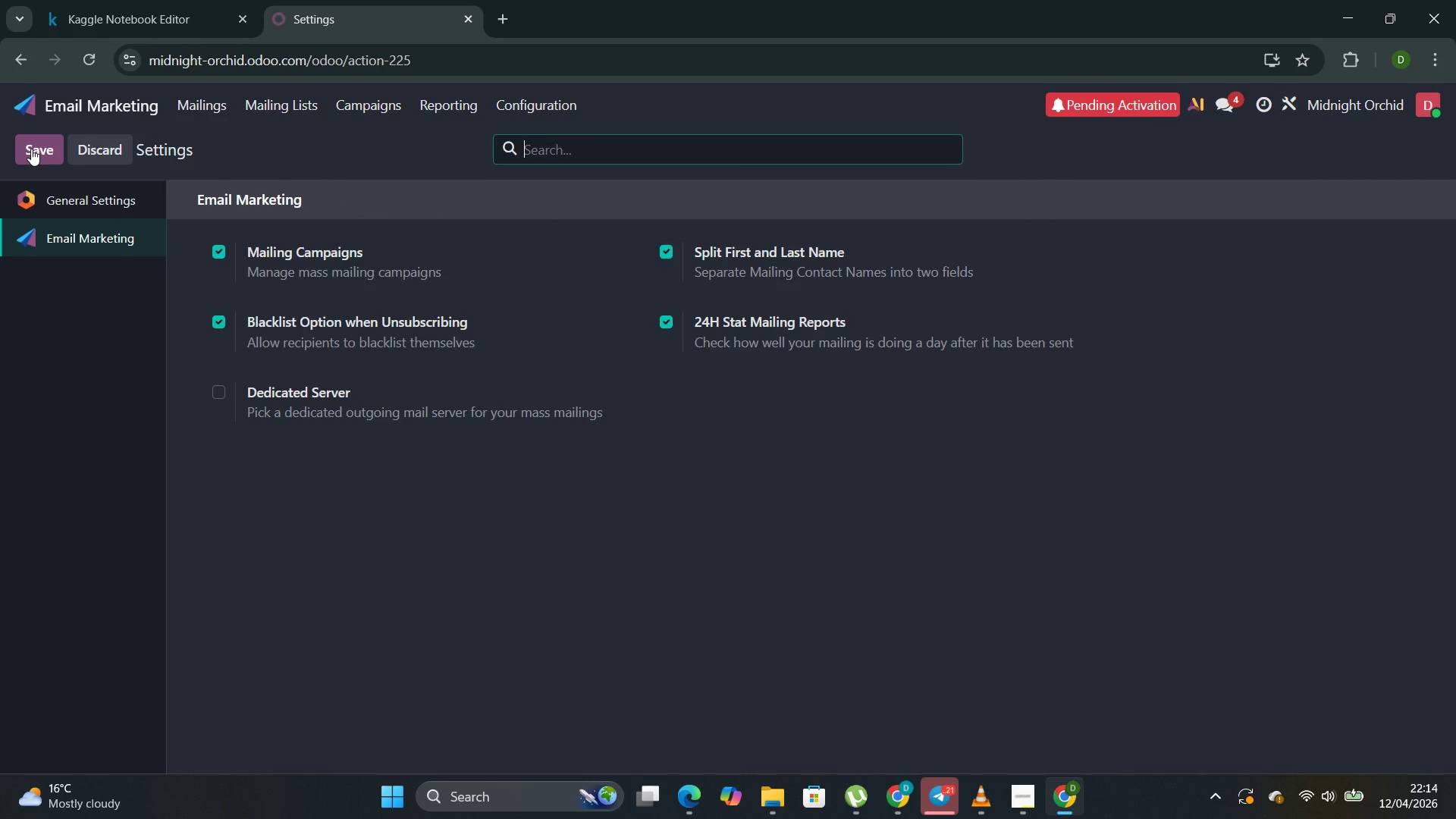 
wait(11.31)
 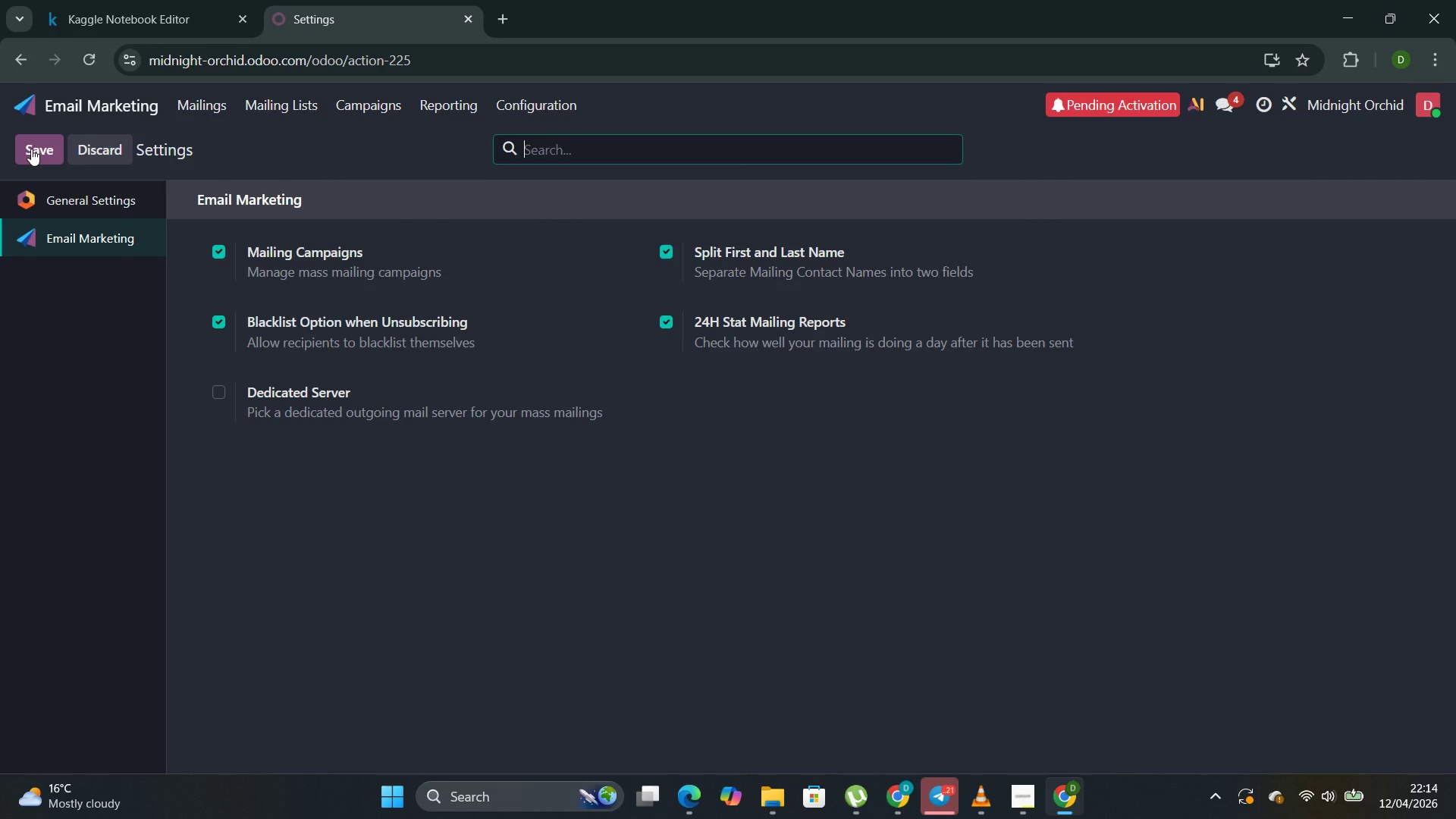 
left_click([214, 105])
 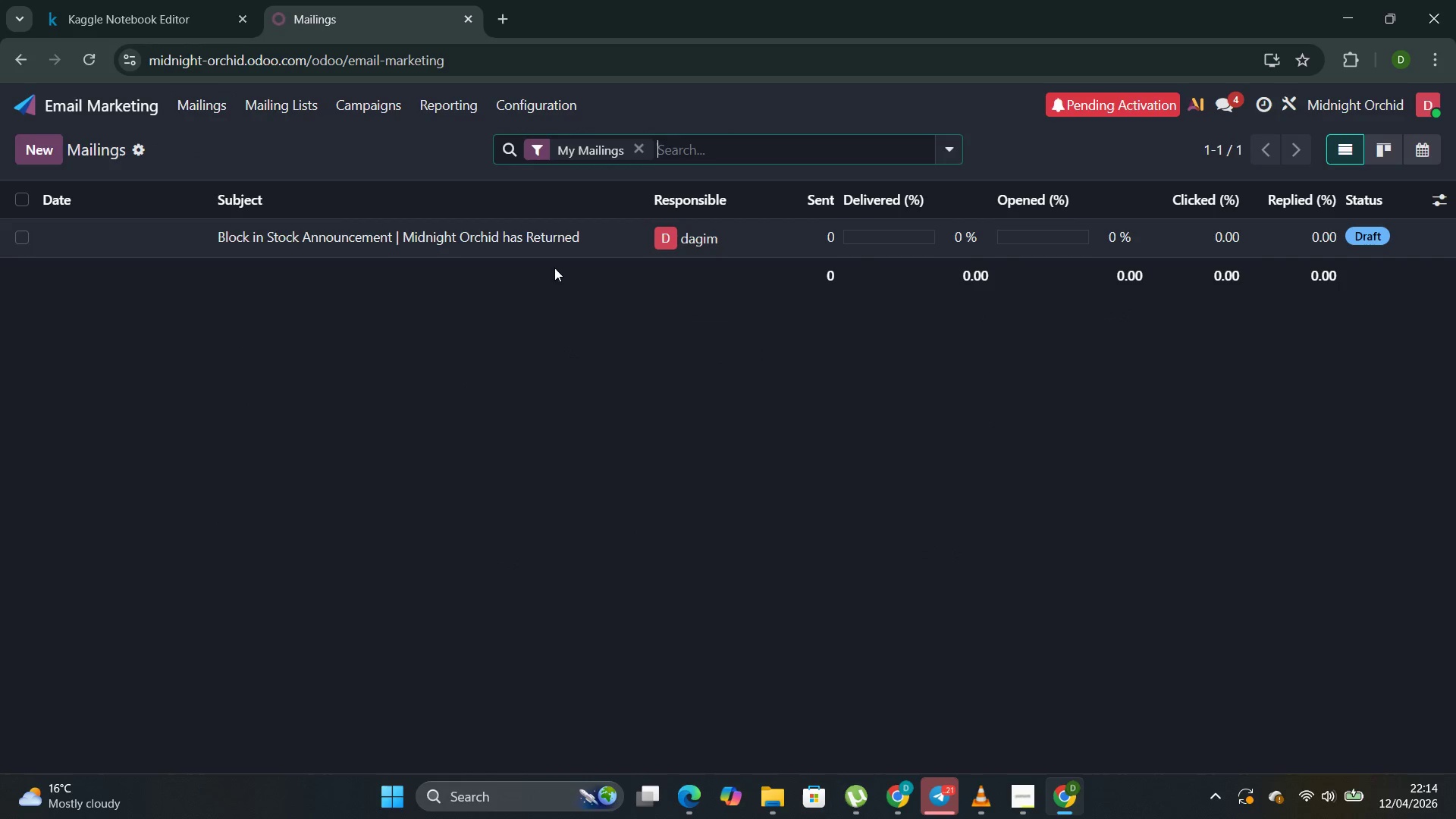 
double_click([613, 238])
 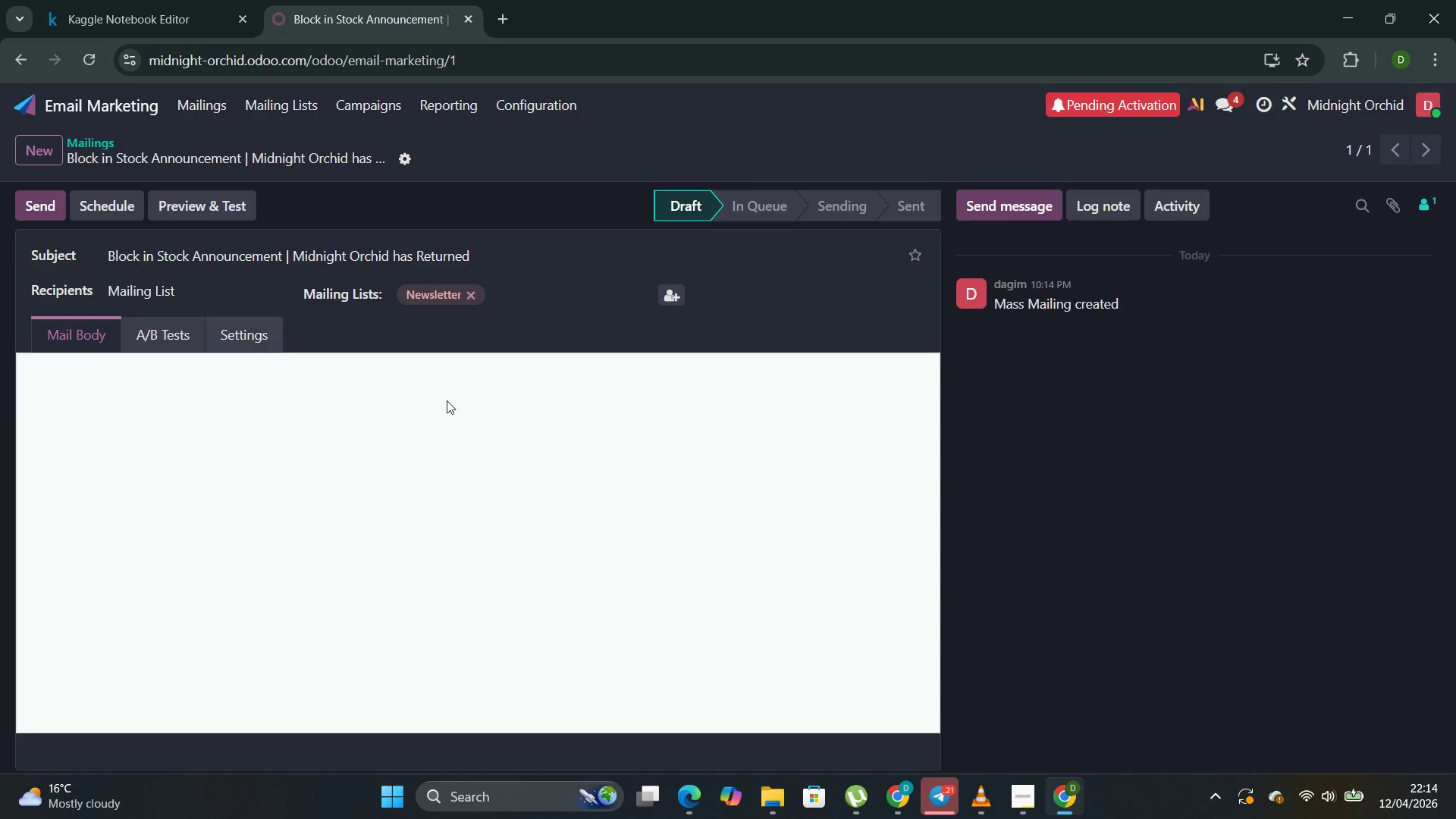 
scroll: coordinate [463, 400], scroll_direction: down, amount: 2.0
 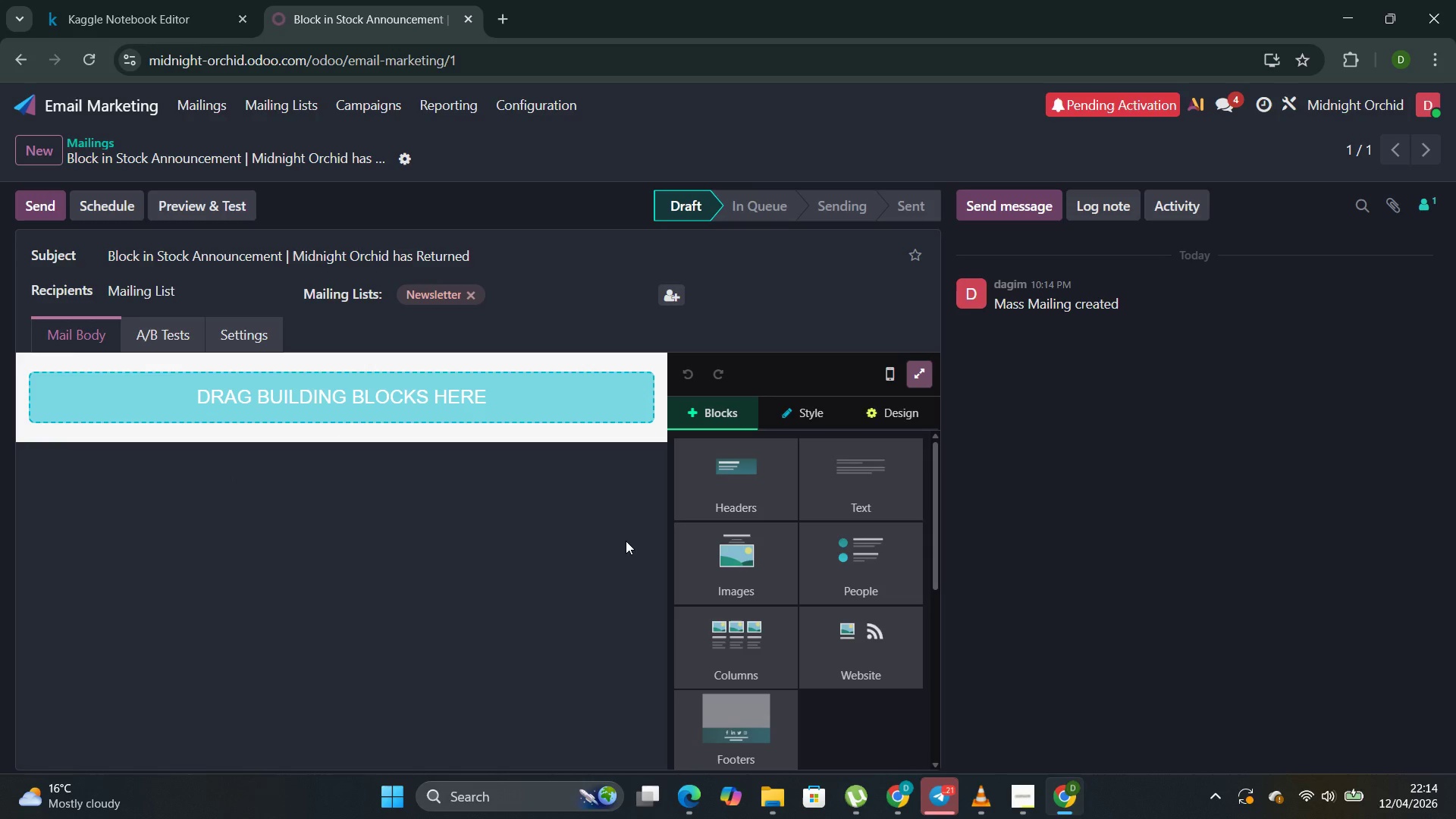 
left_click([532, 549])
 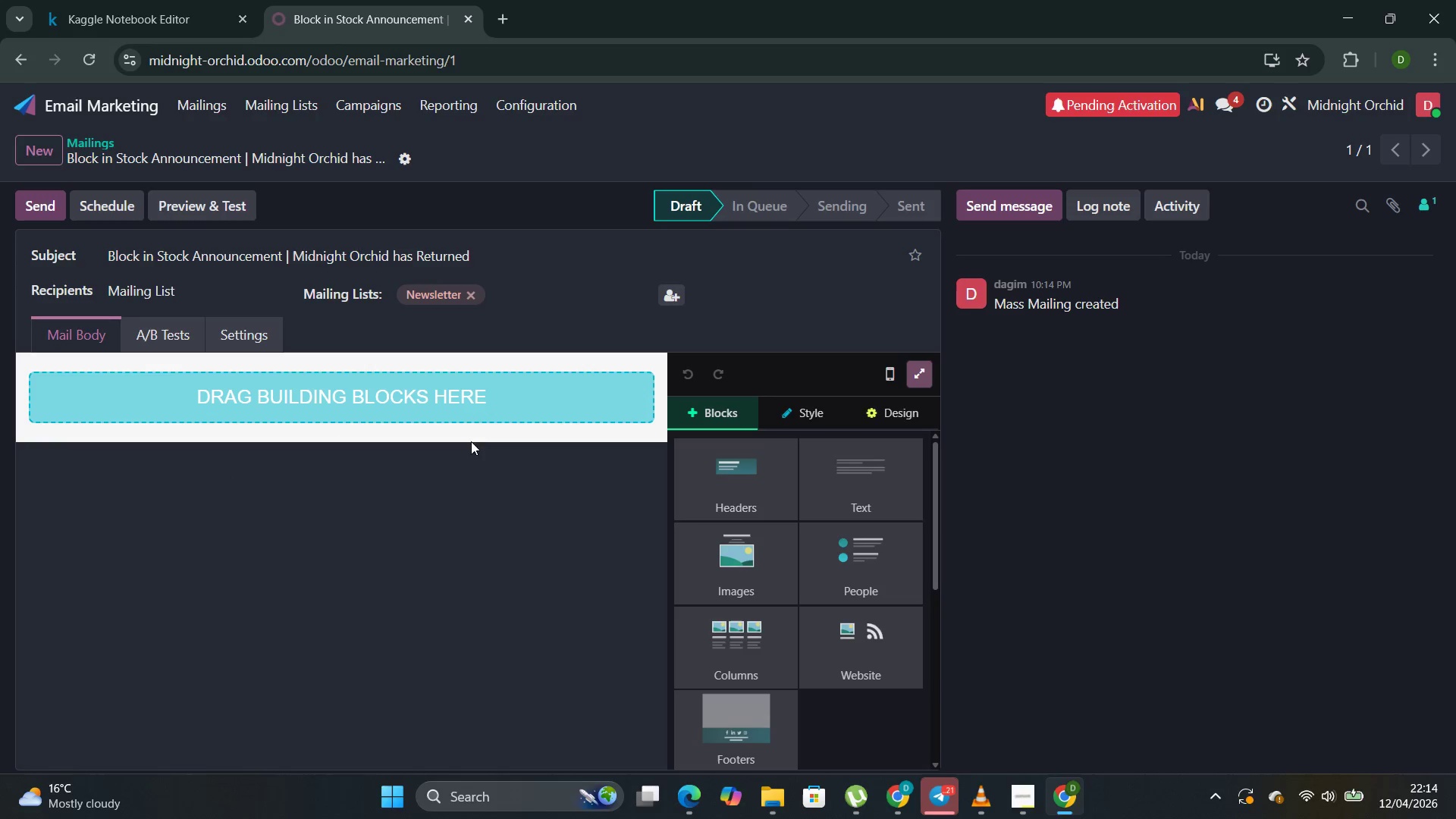 
left_click([418, 394])
 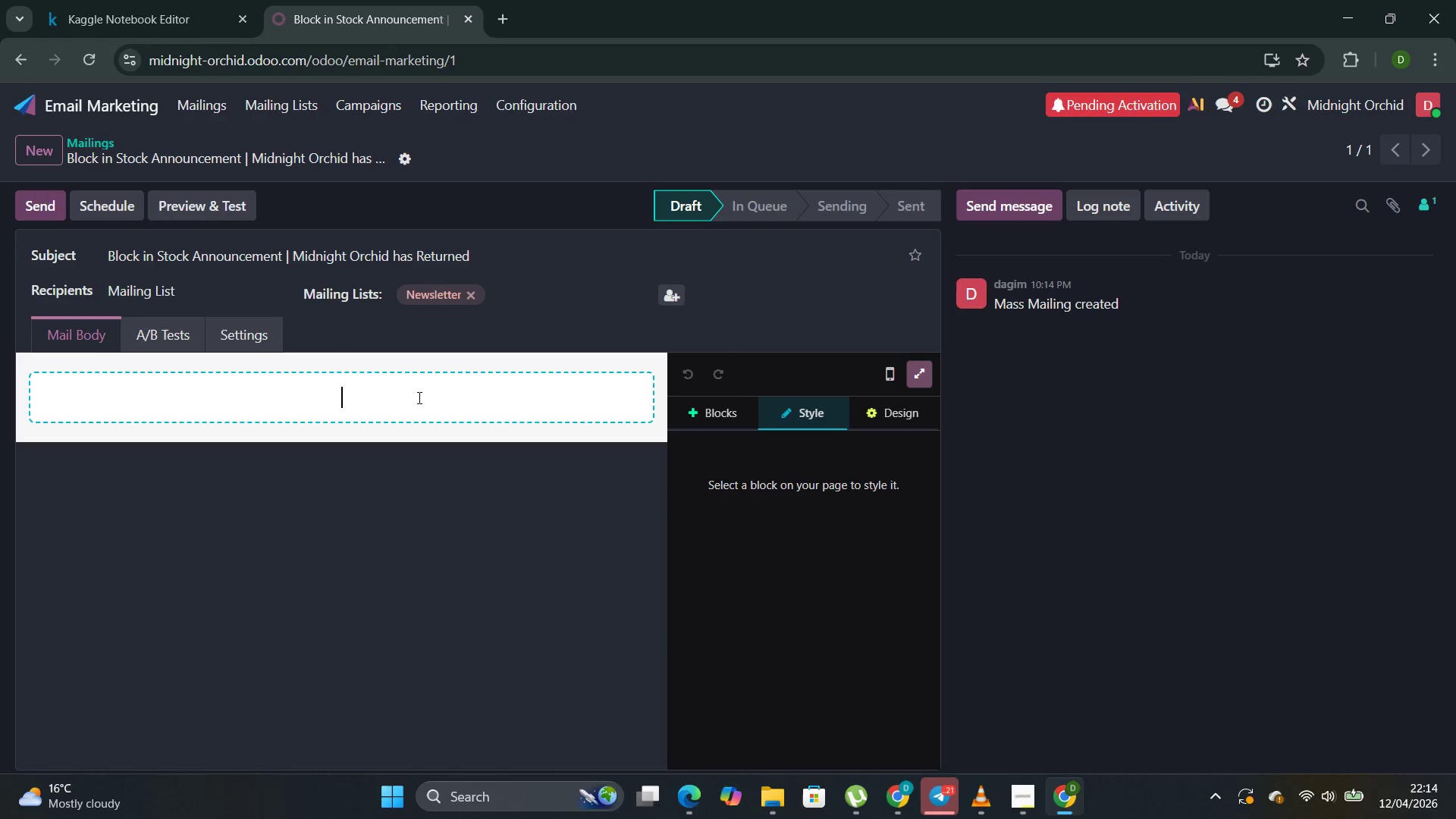 
type(the )
key(Backspace)
key(Backspace)
key(Backspace)
key(Backspace)
type(Thr)
key(Backspace)
type(e Wait is)
key(Backspace)
key(Backspace)
type(Is o)
key(Backspace)
type(Over )
 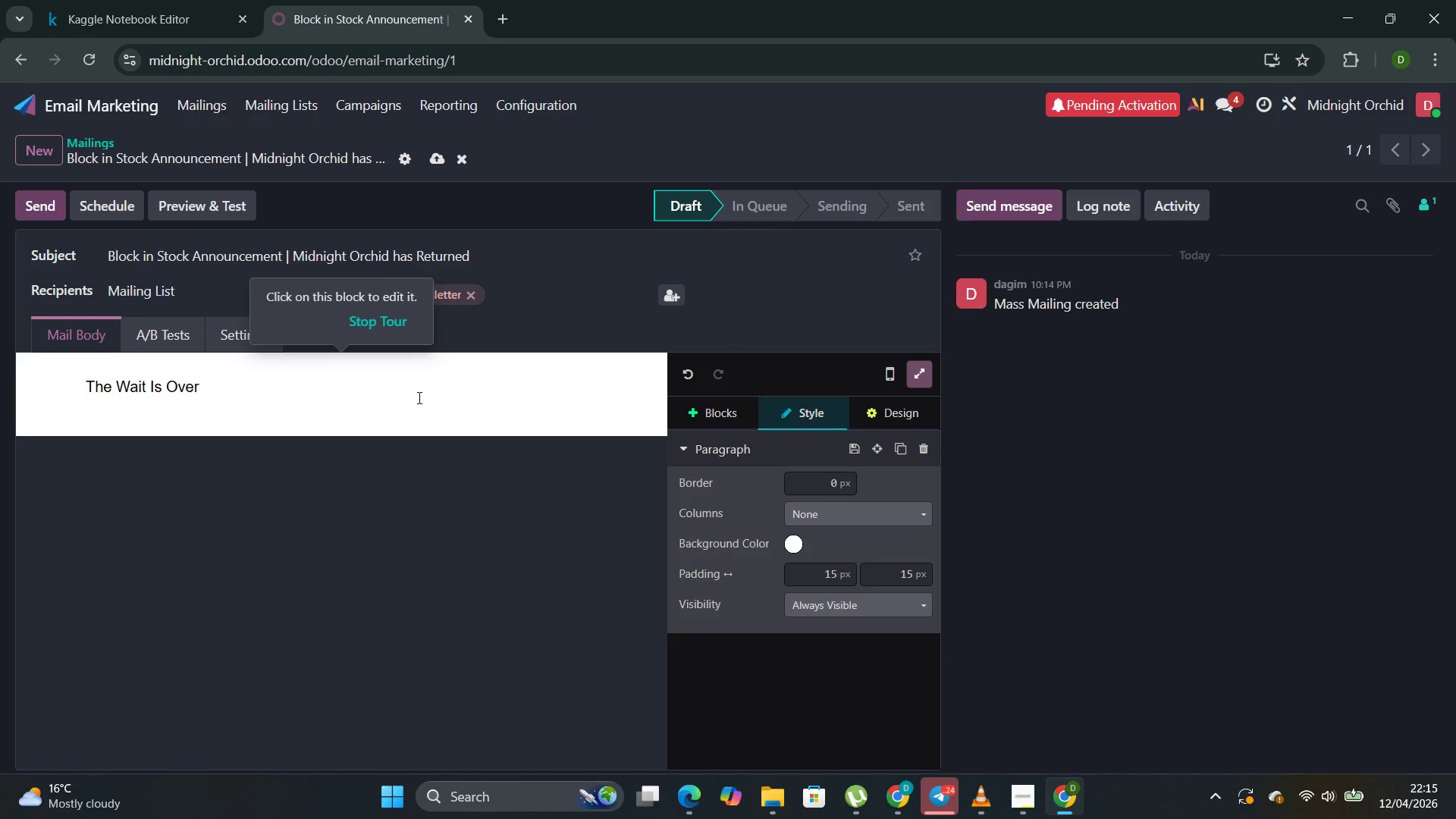 
left_click_drag(start_coordinate=[224, 389], to_coordinate=[42, 391])
 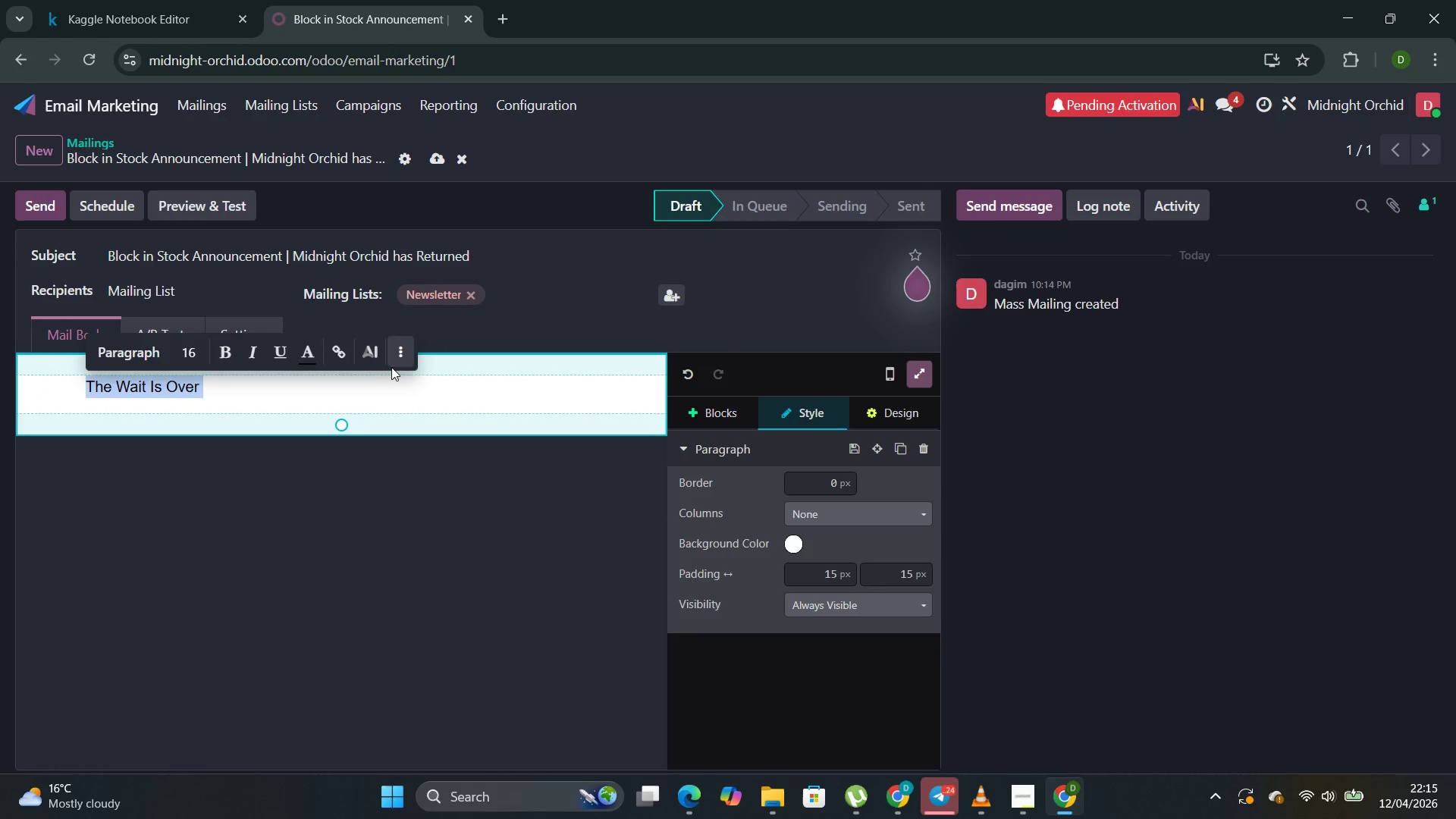 
left_click([395, 362])
 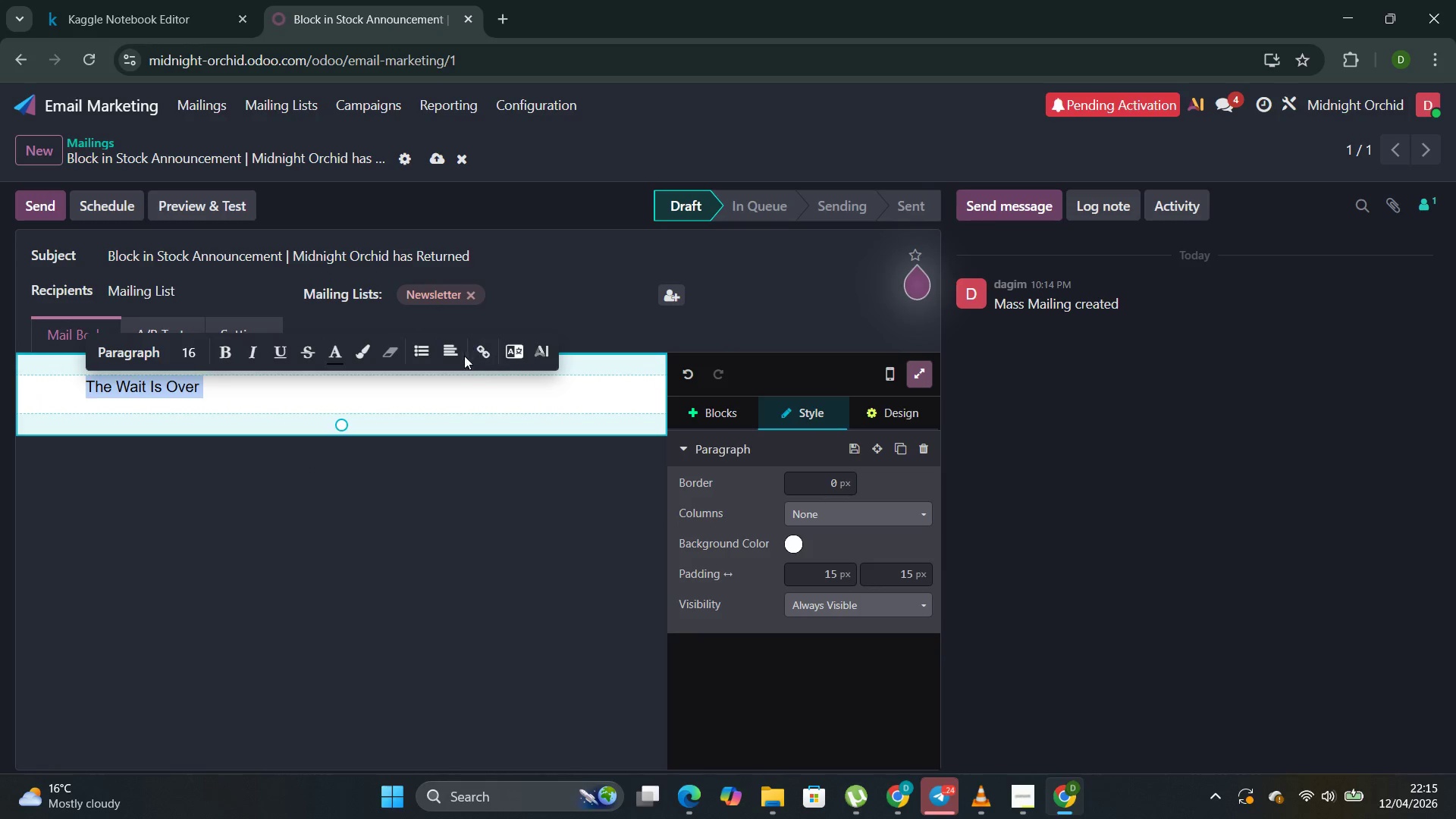 
left_click([453, 350])
 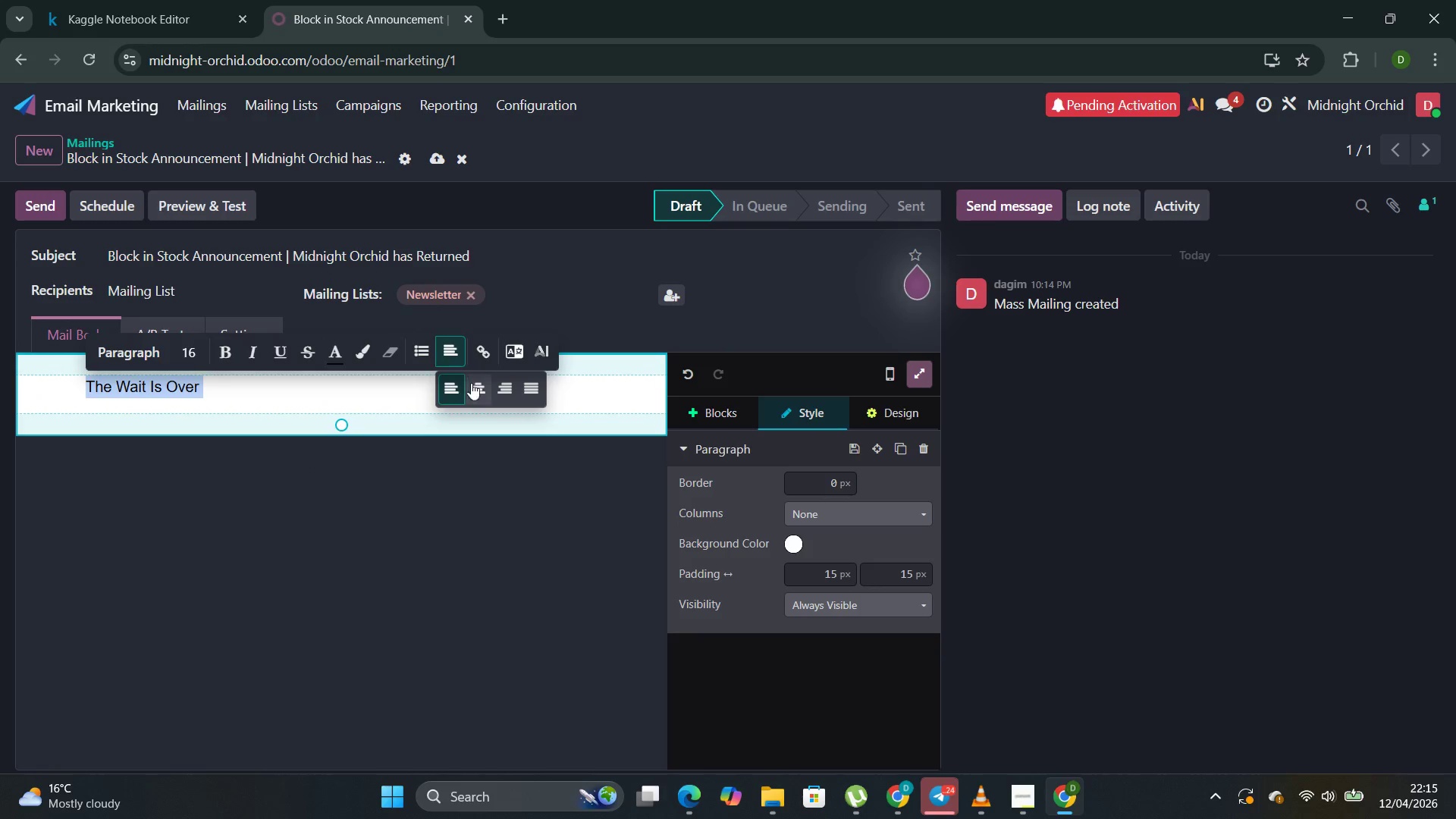 
left_click([476, 385])
 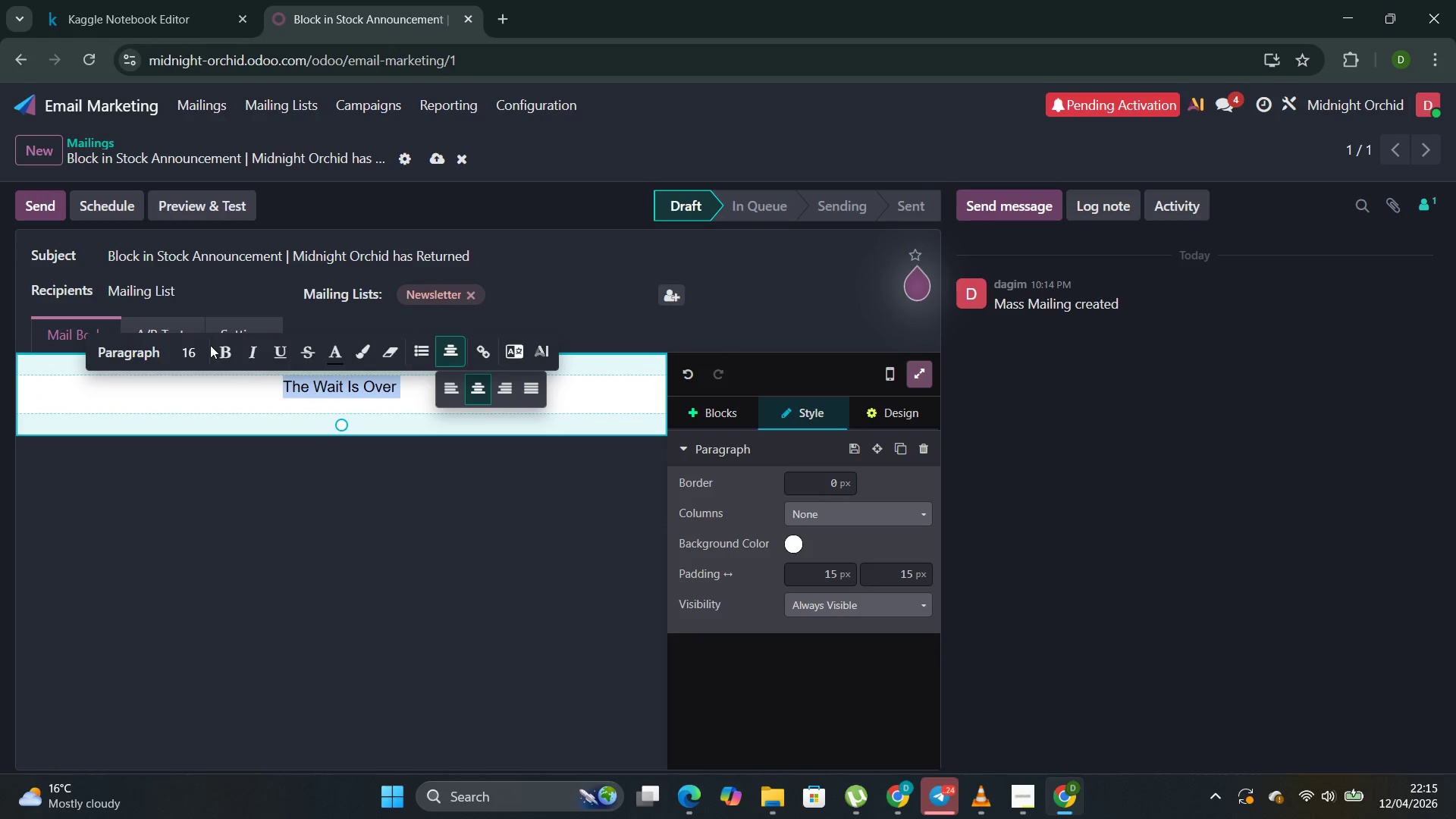 
left_click([224, 355])
 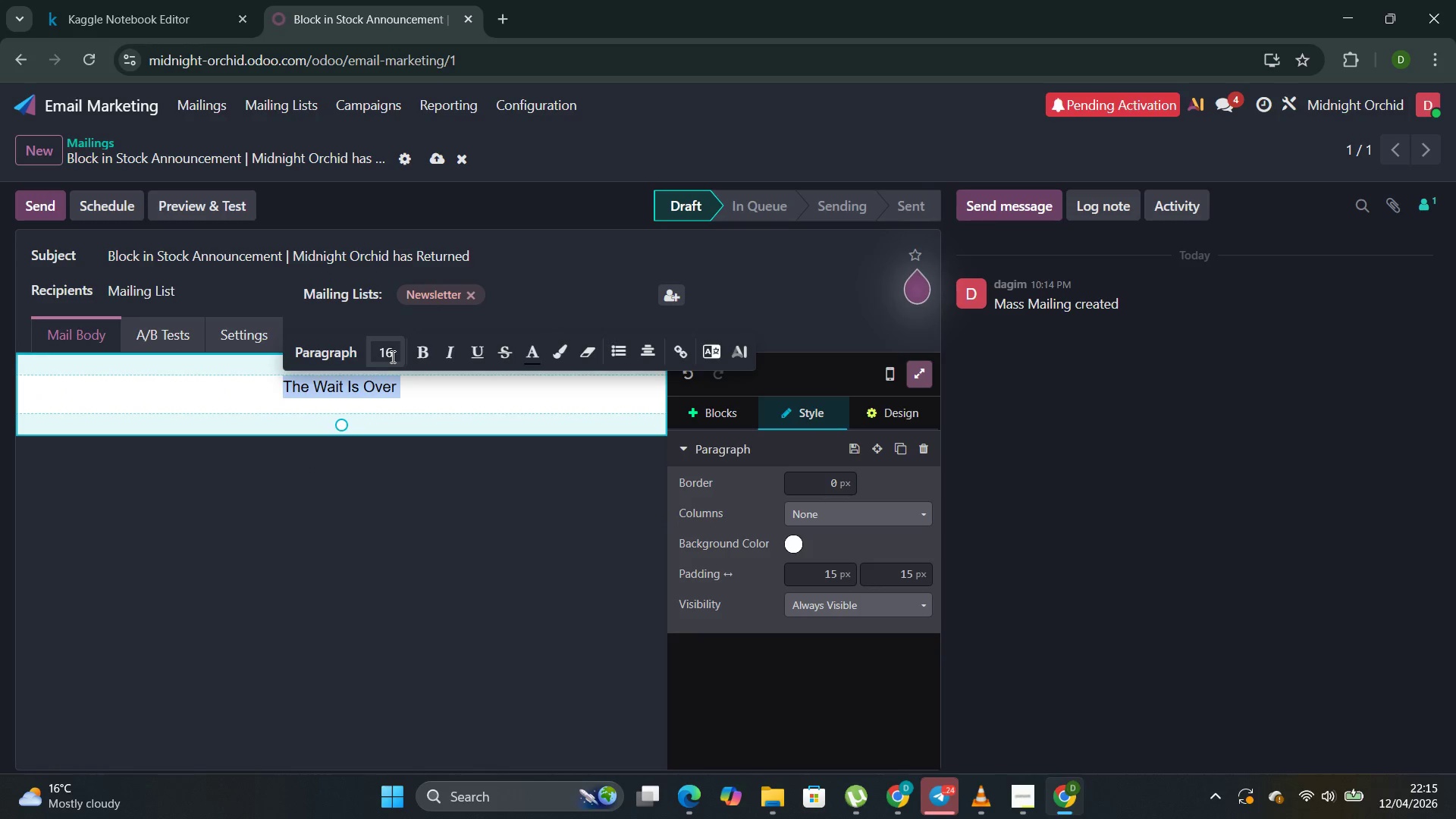 
left_click([421, 354])
 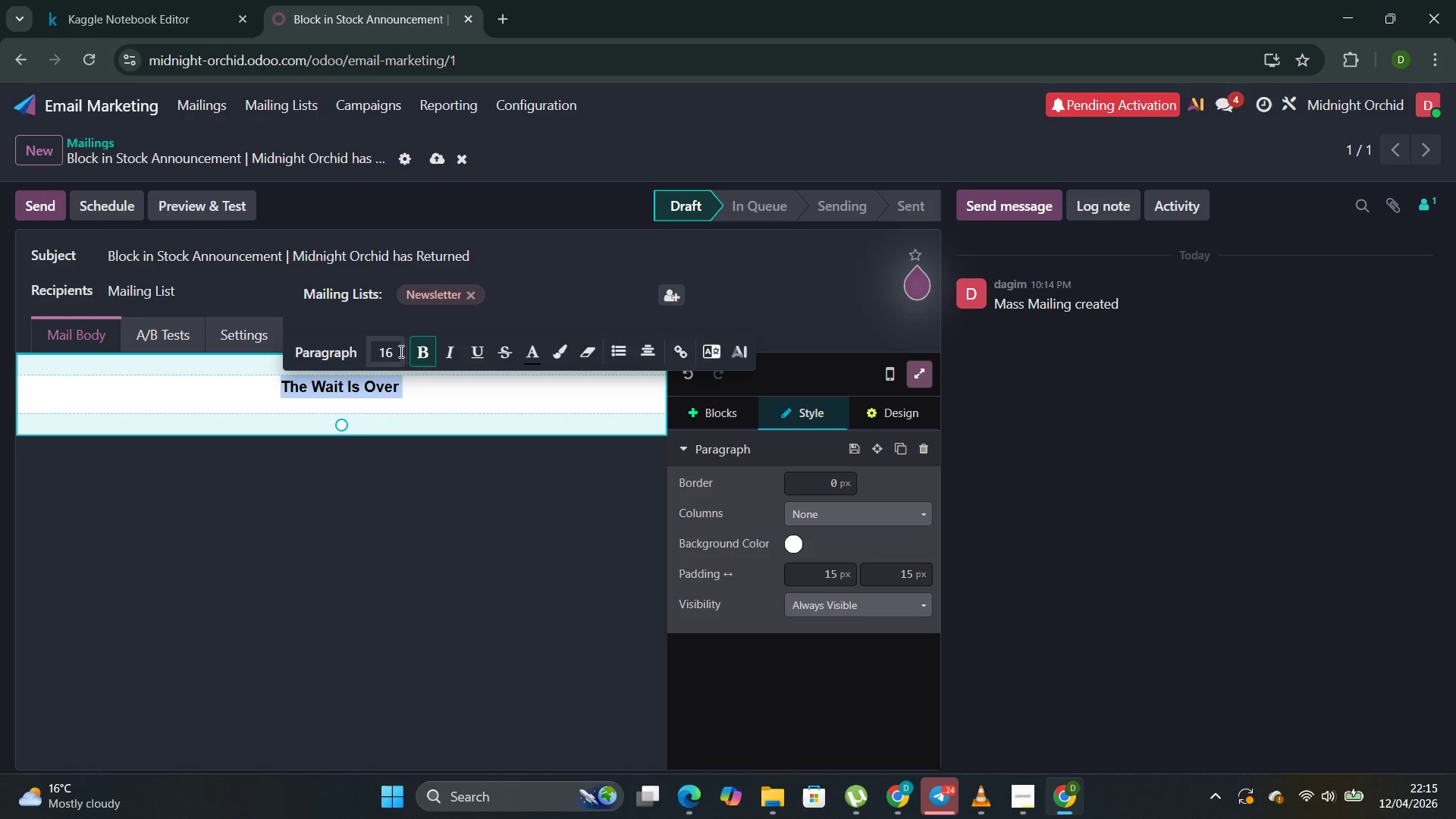 
left_click_drag(start_coordinate=[400, 351], to_coordinate=[381, 354])
 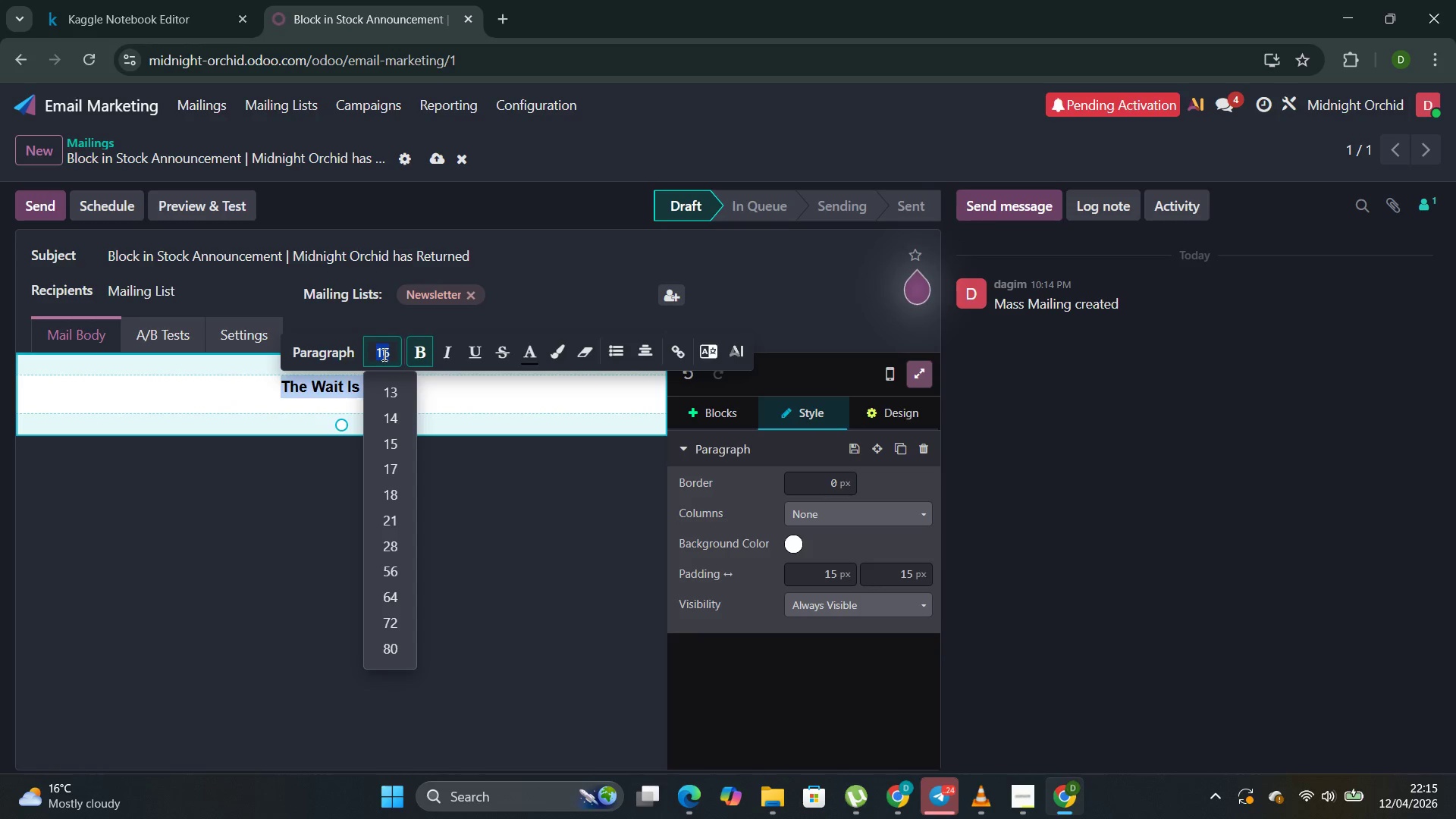 
type(28)
key(Backspace)
key(Backspace)
type(30)
 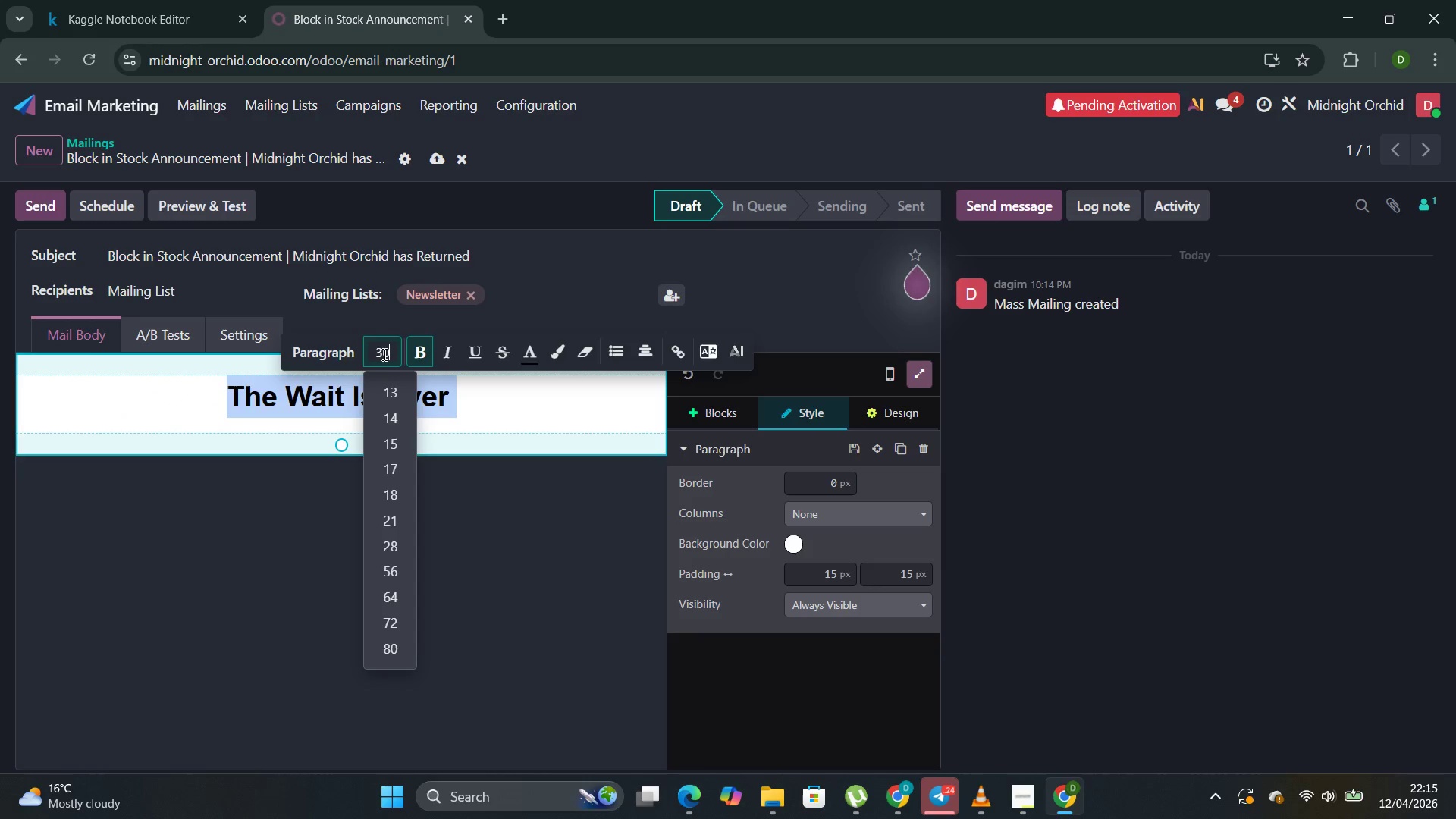 
left_click([313, 571])
 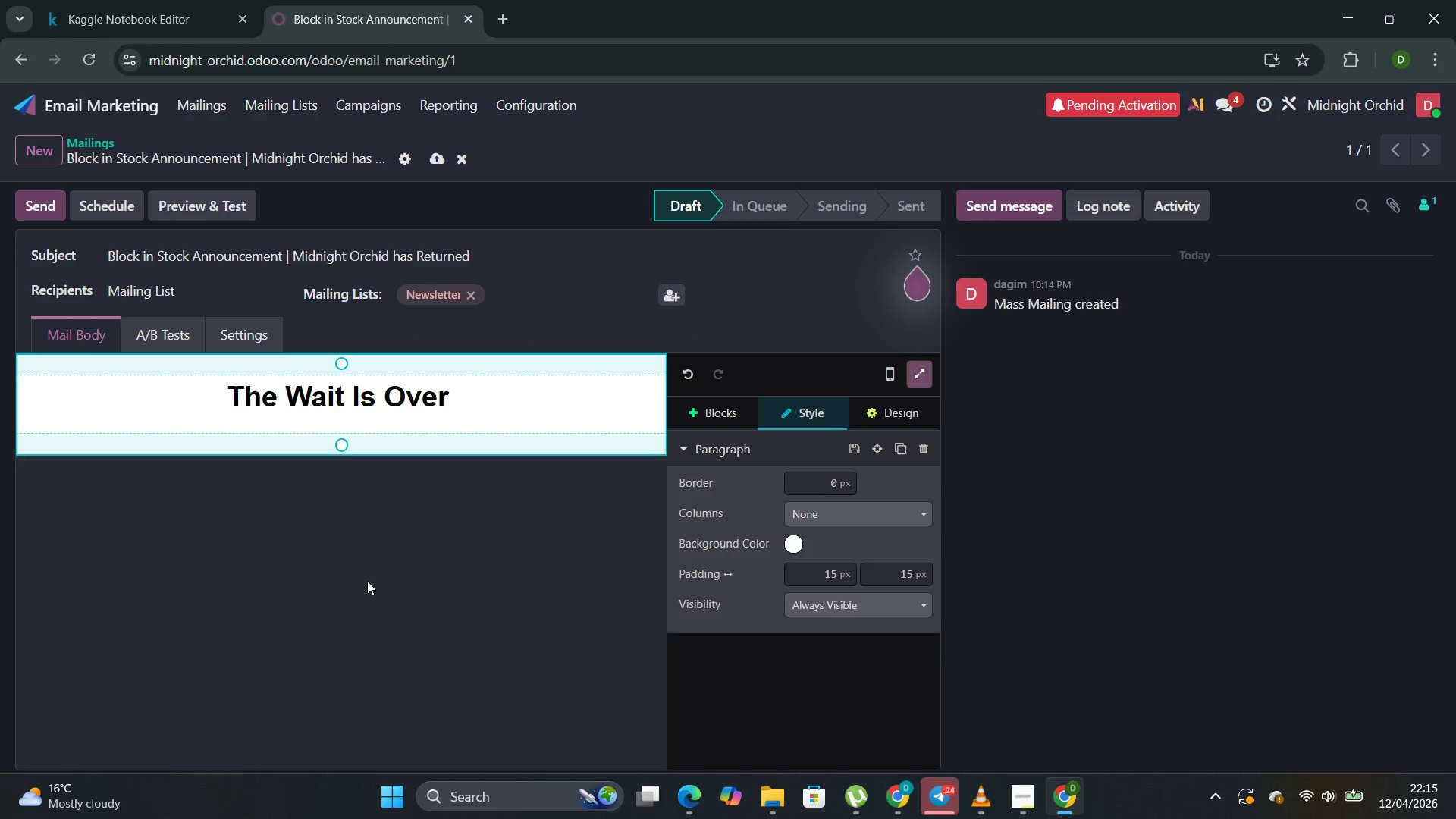 
triple_click([368, 581])
 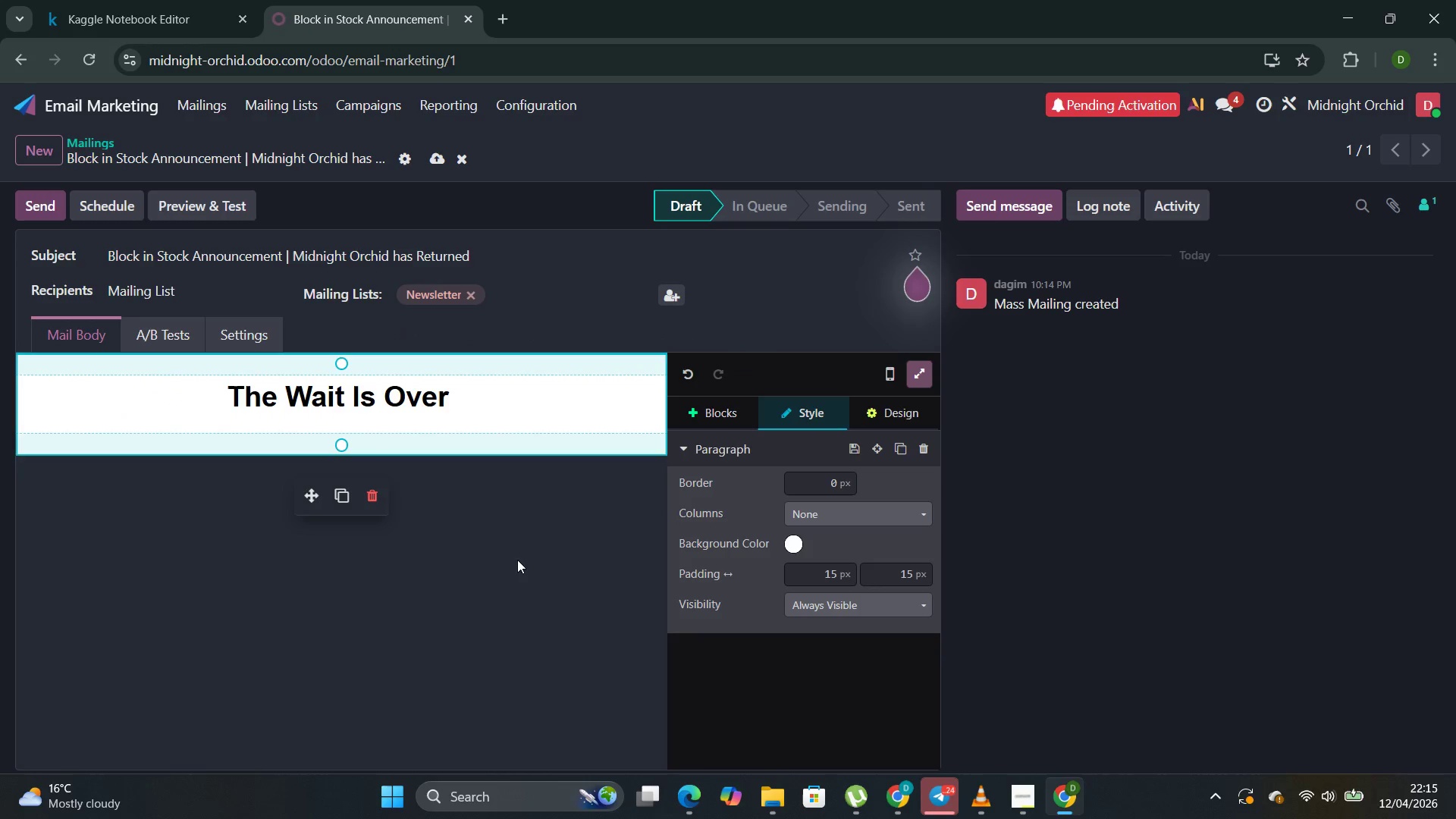 
double_click([529, 535])
 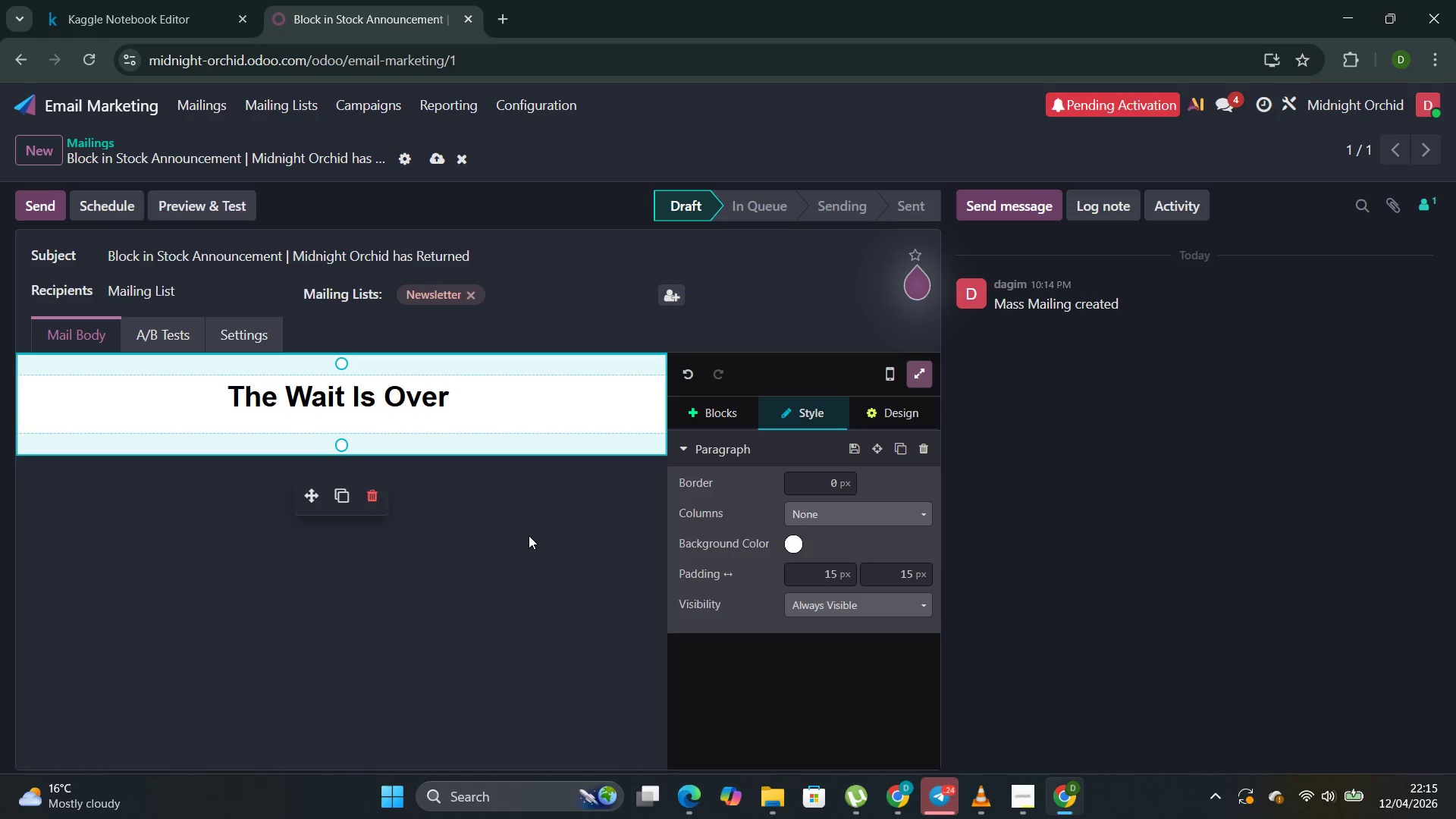 
triple_click([529, 535])
 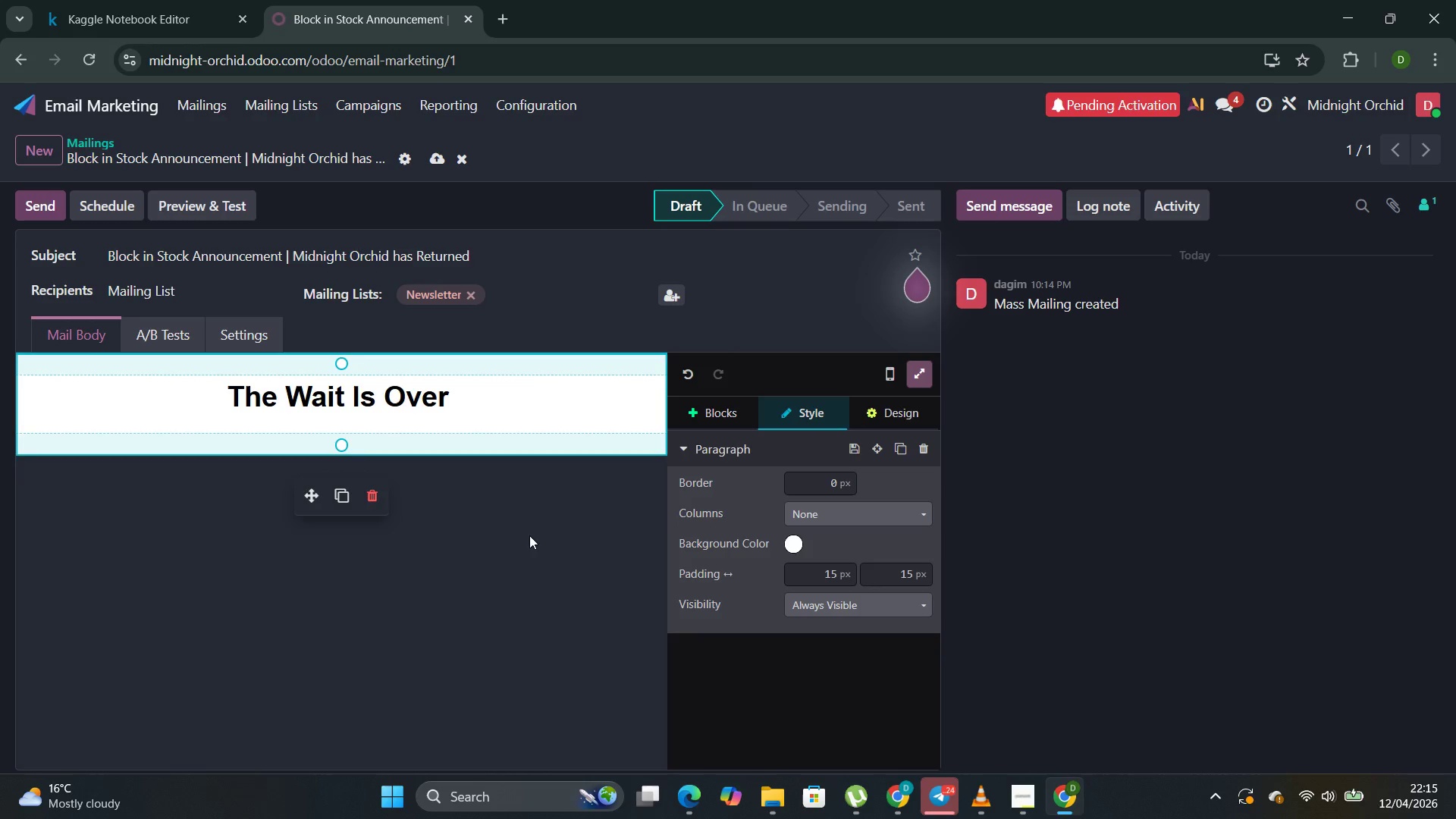 
left_click_drag(start_coordinate=[531, 535], to_coordinate=[541, 532])
 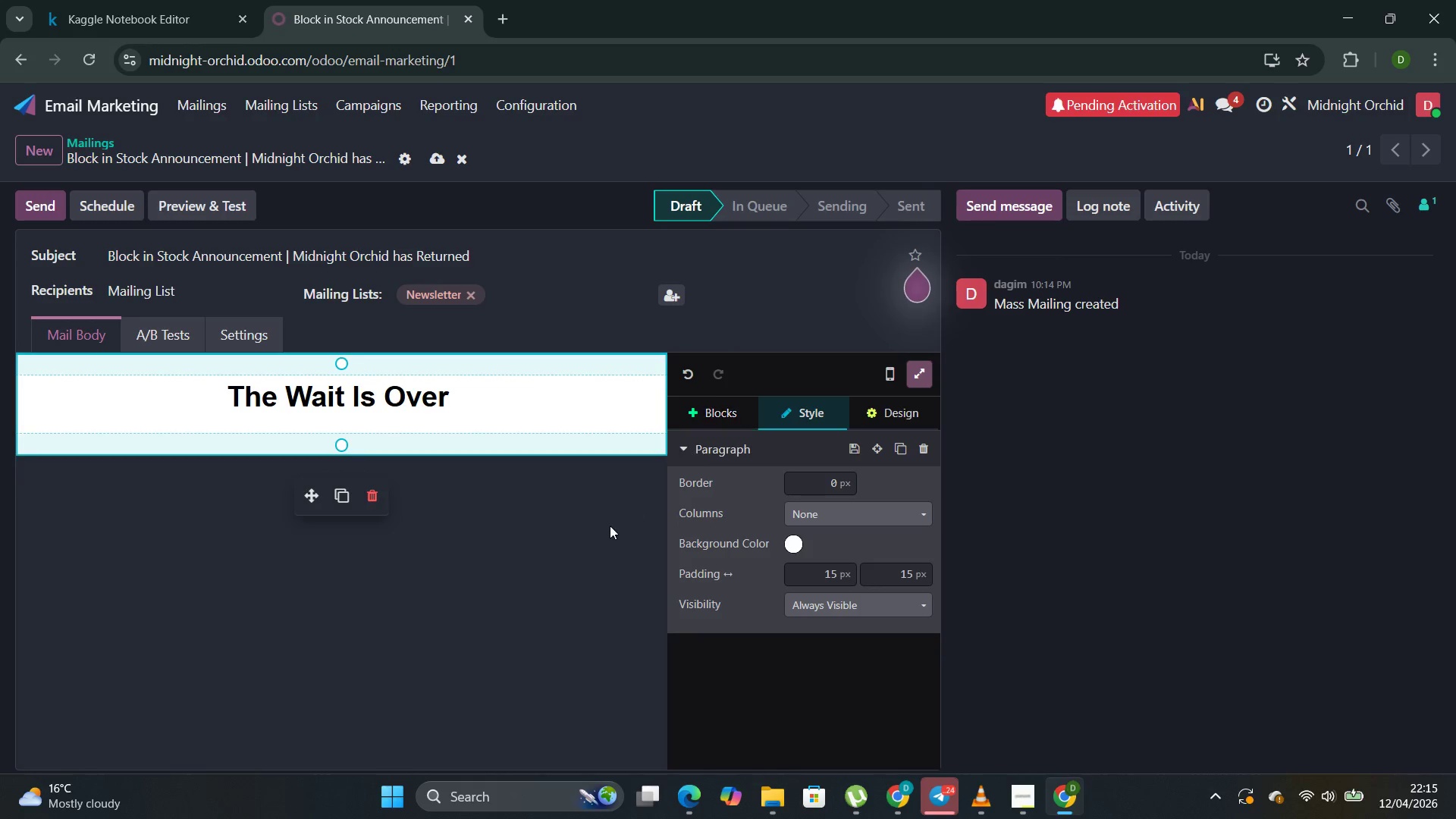 
double_click([604, 520])
 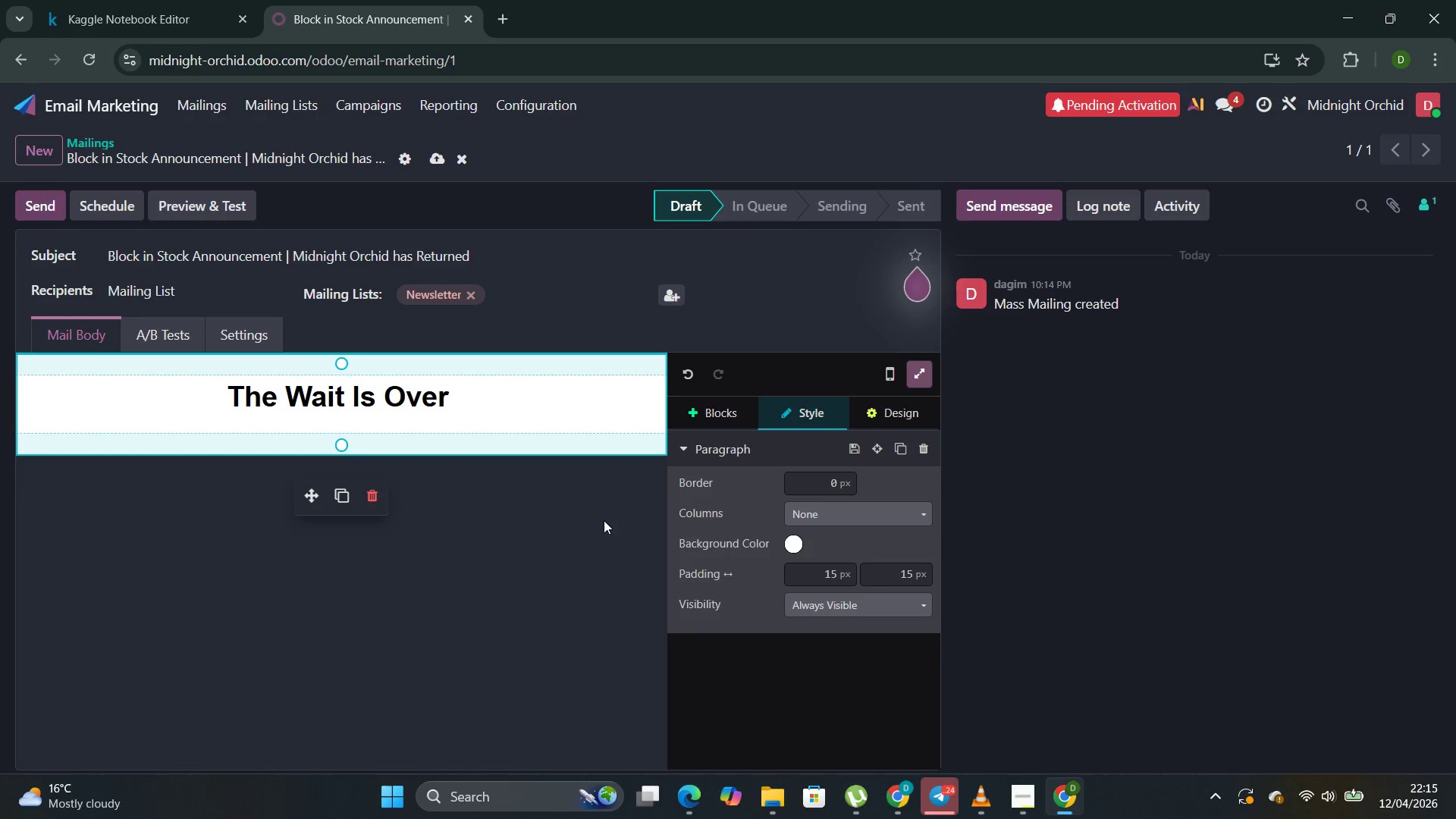 
left_click_drag(start_coordinate=[604, 520], to_coordinate=[607, 515])
 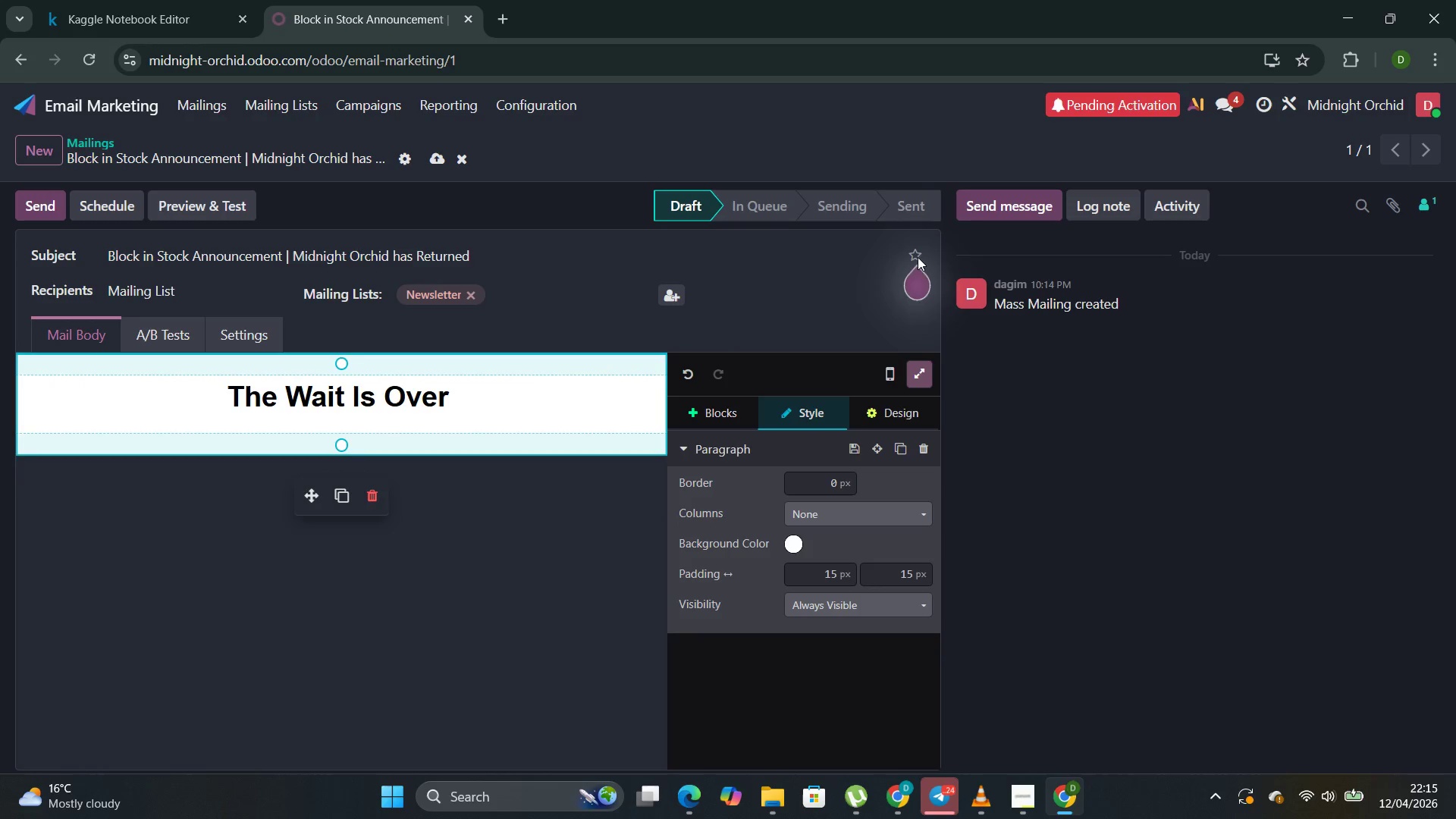 
left_click([918, 257])
 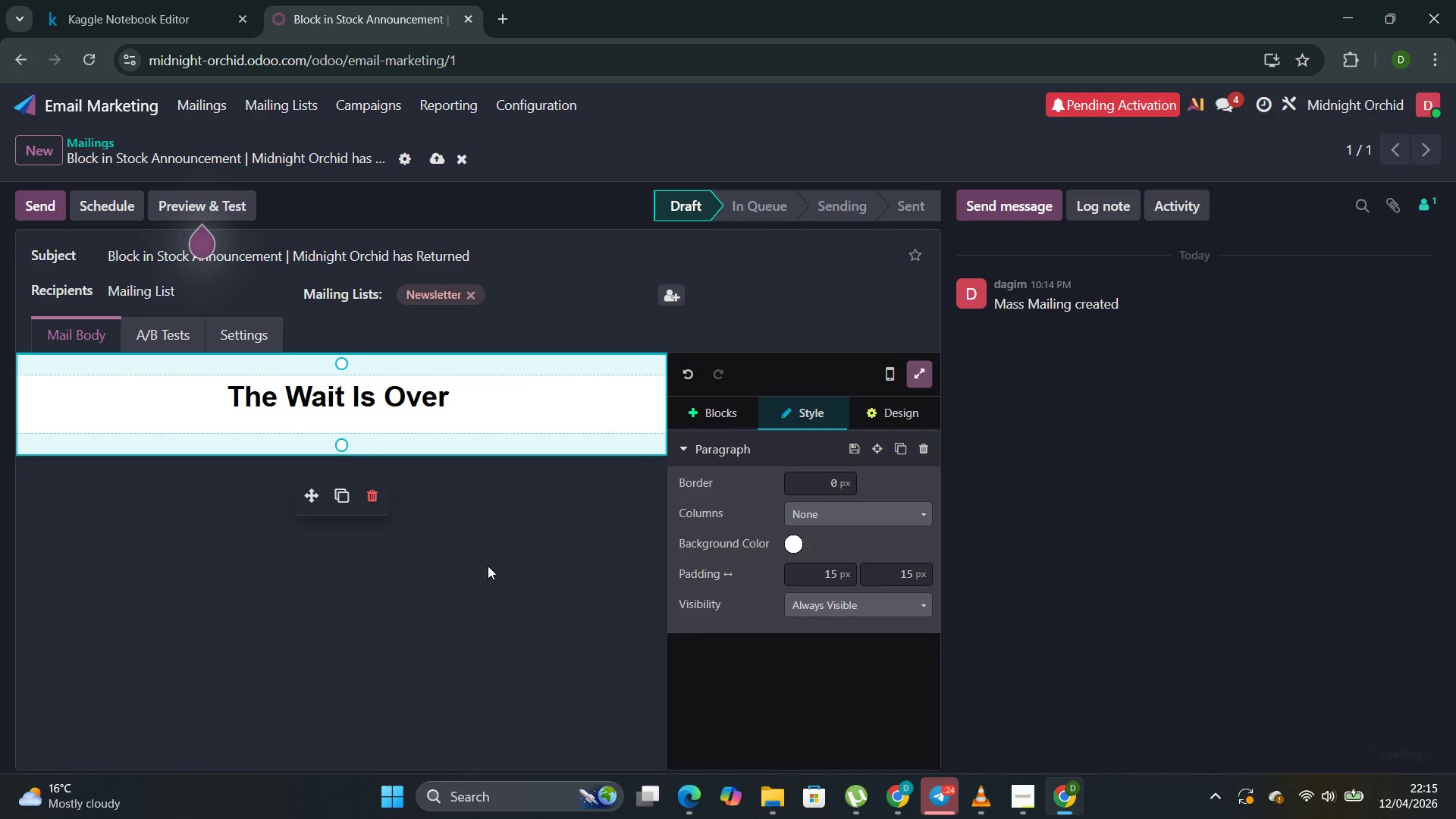 
left_click([374, 619])
 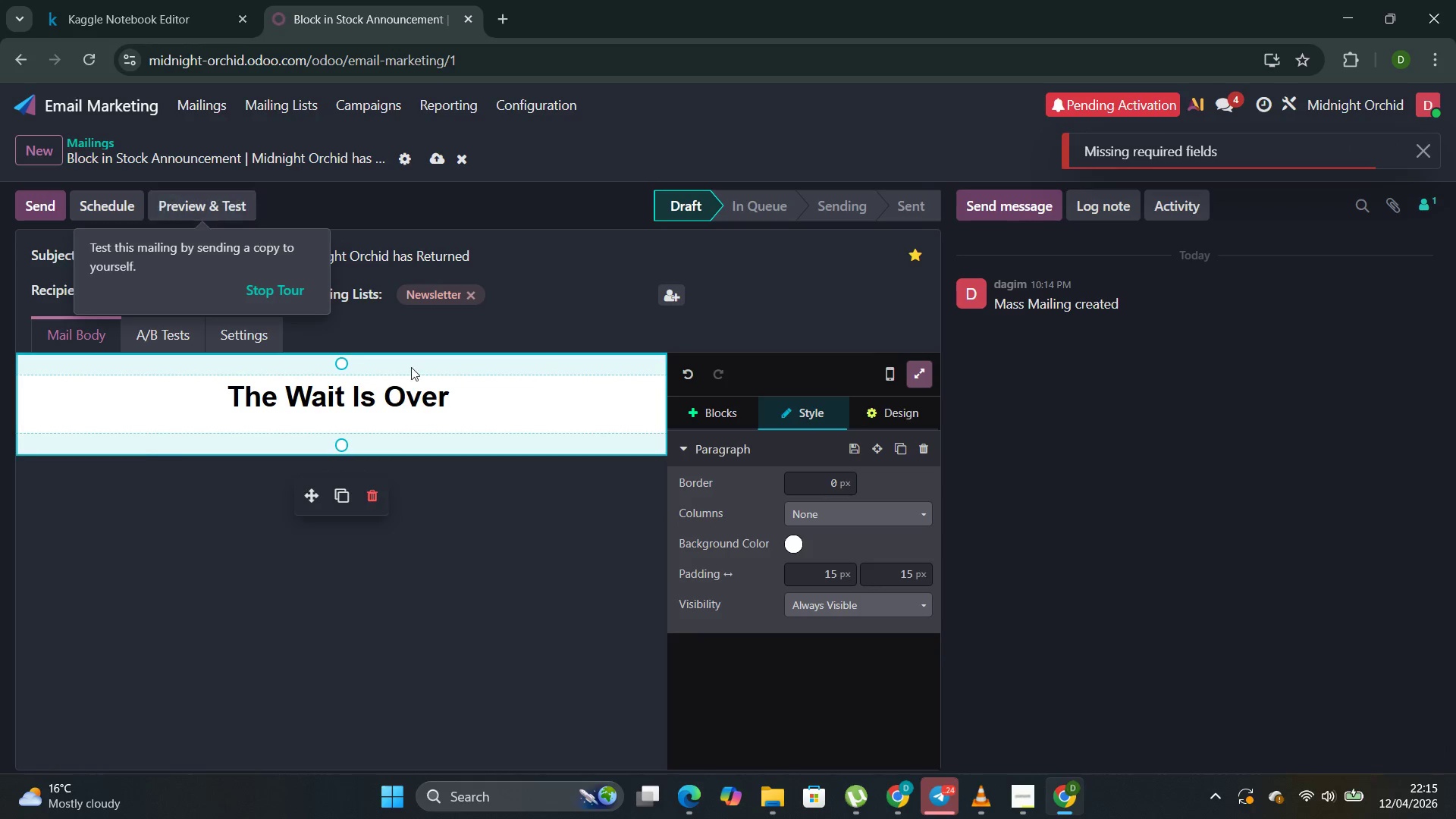 
left_click([278, 640])
 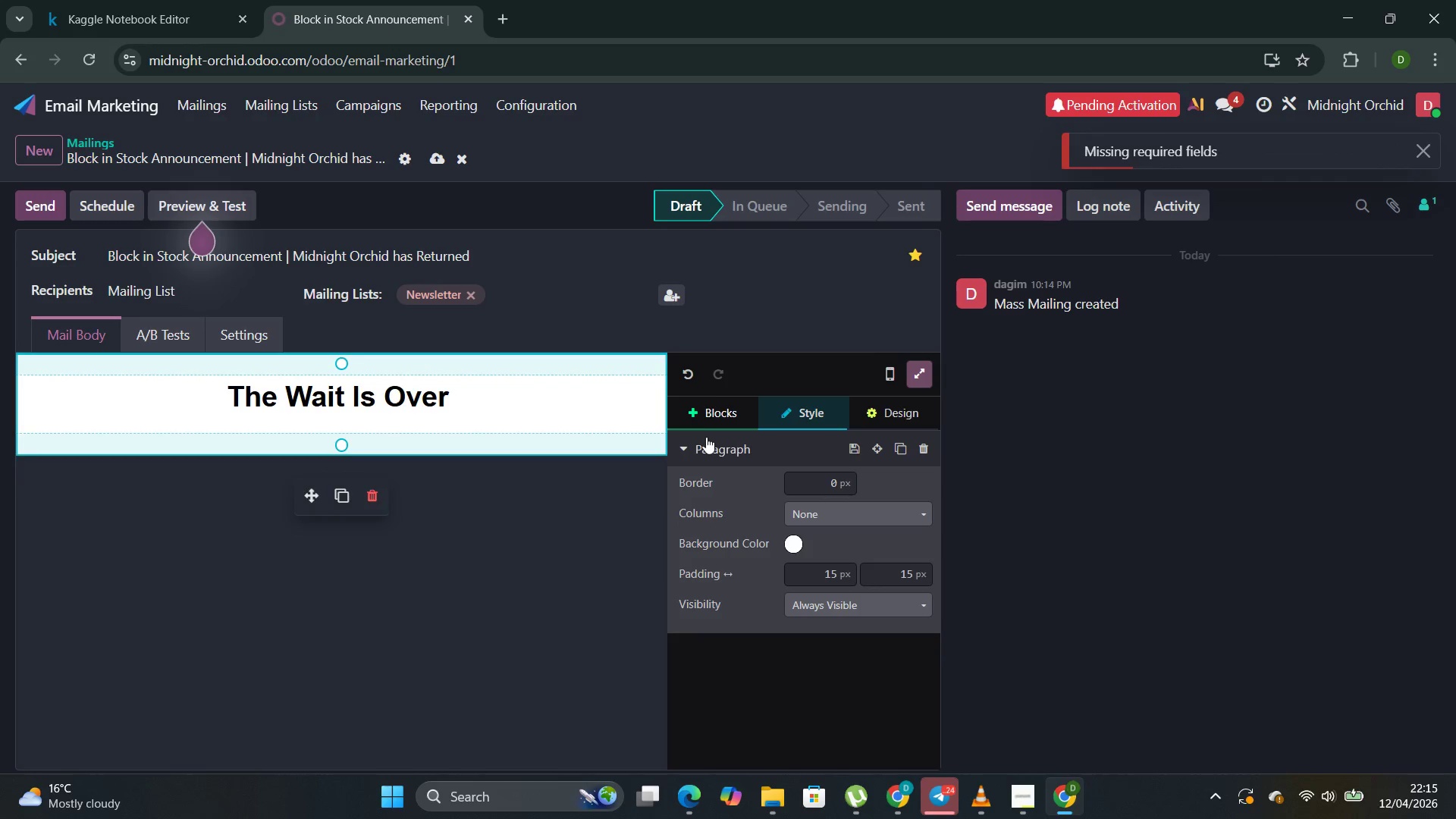 
left_click([712, 414])
 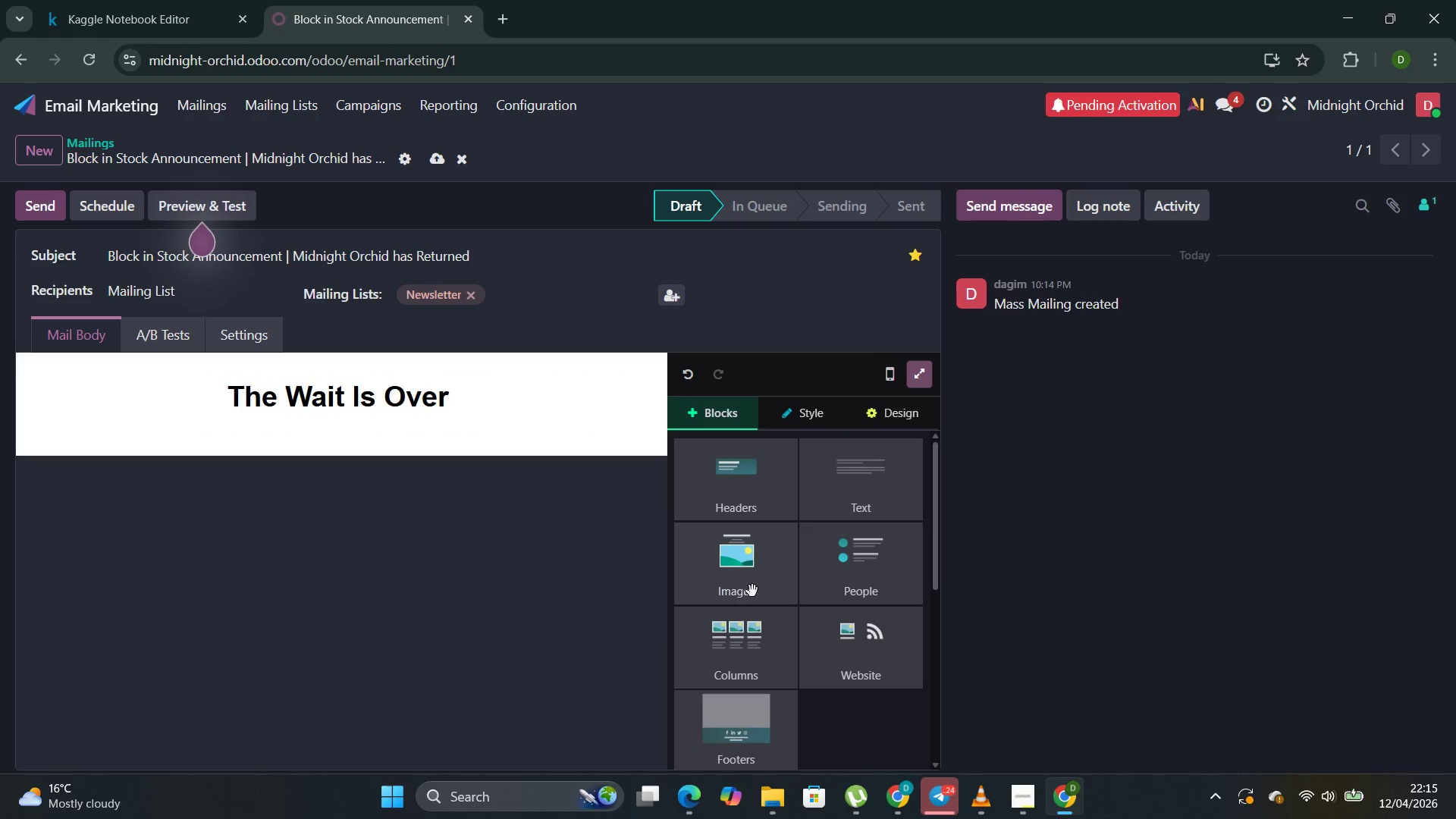 
left_click([844, 492])
 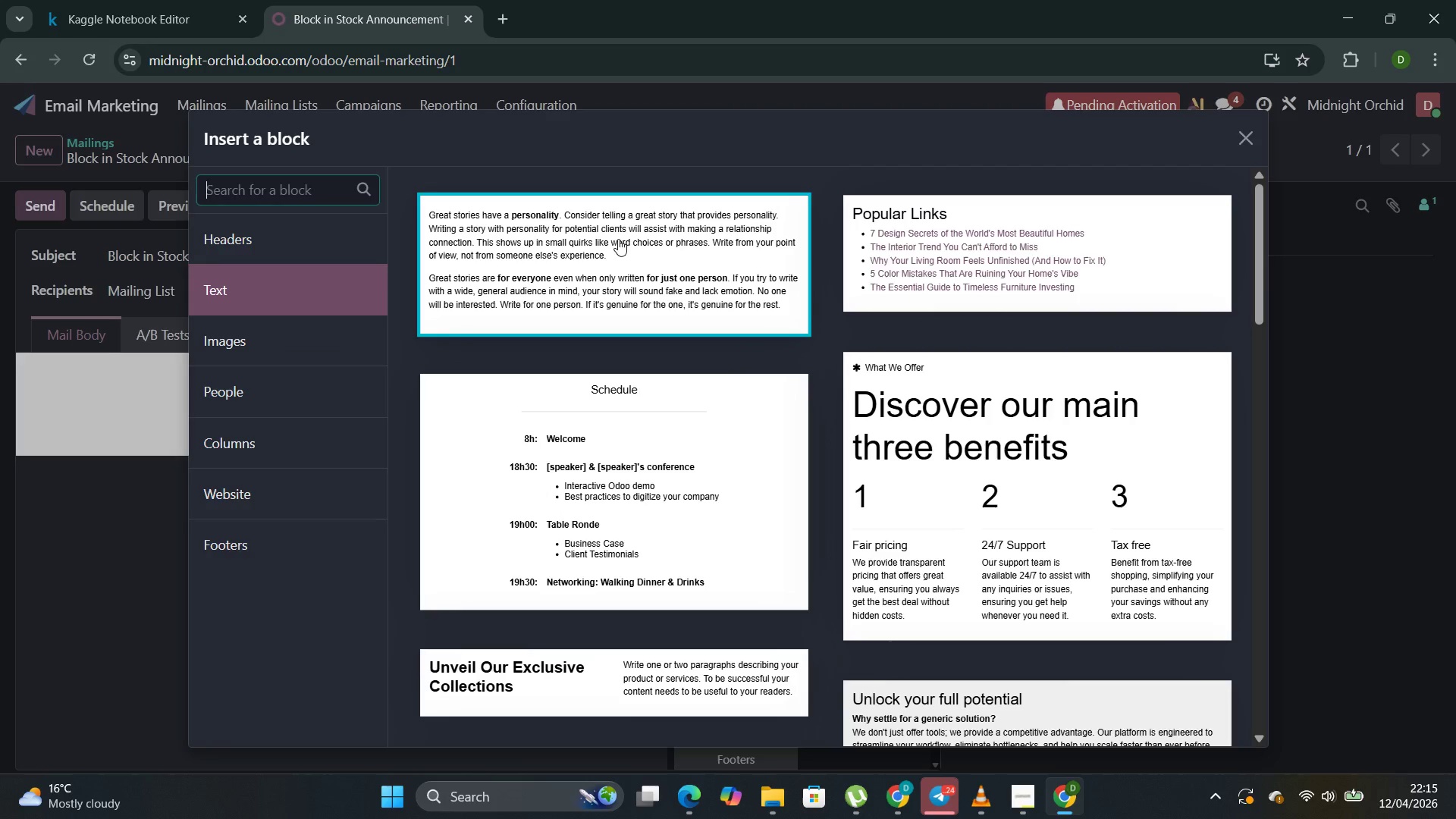 
wait(6.22)
 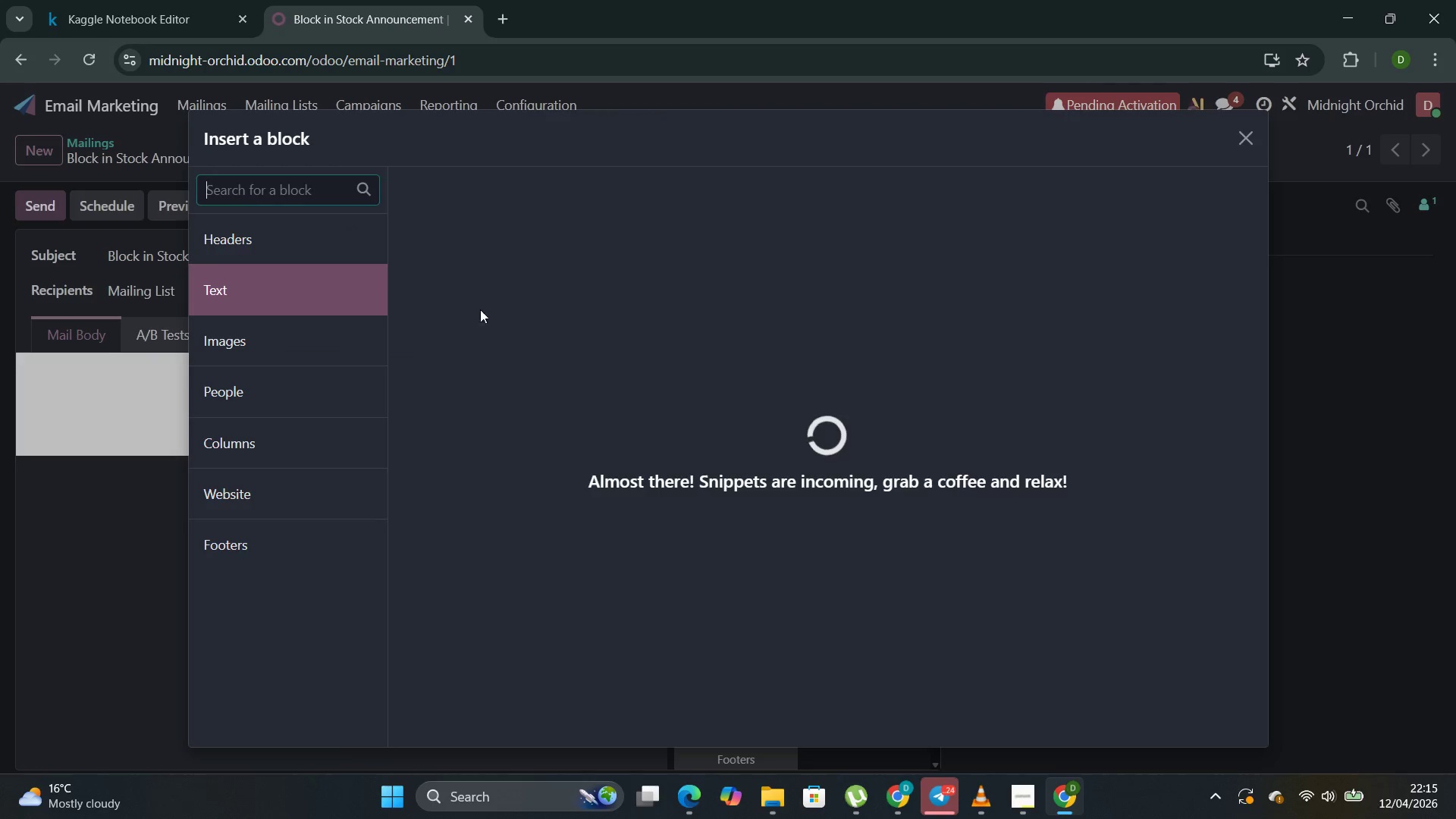 
left_click([622, 231])
 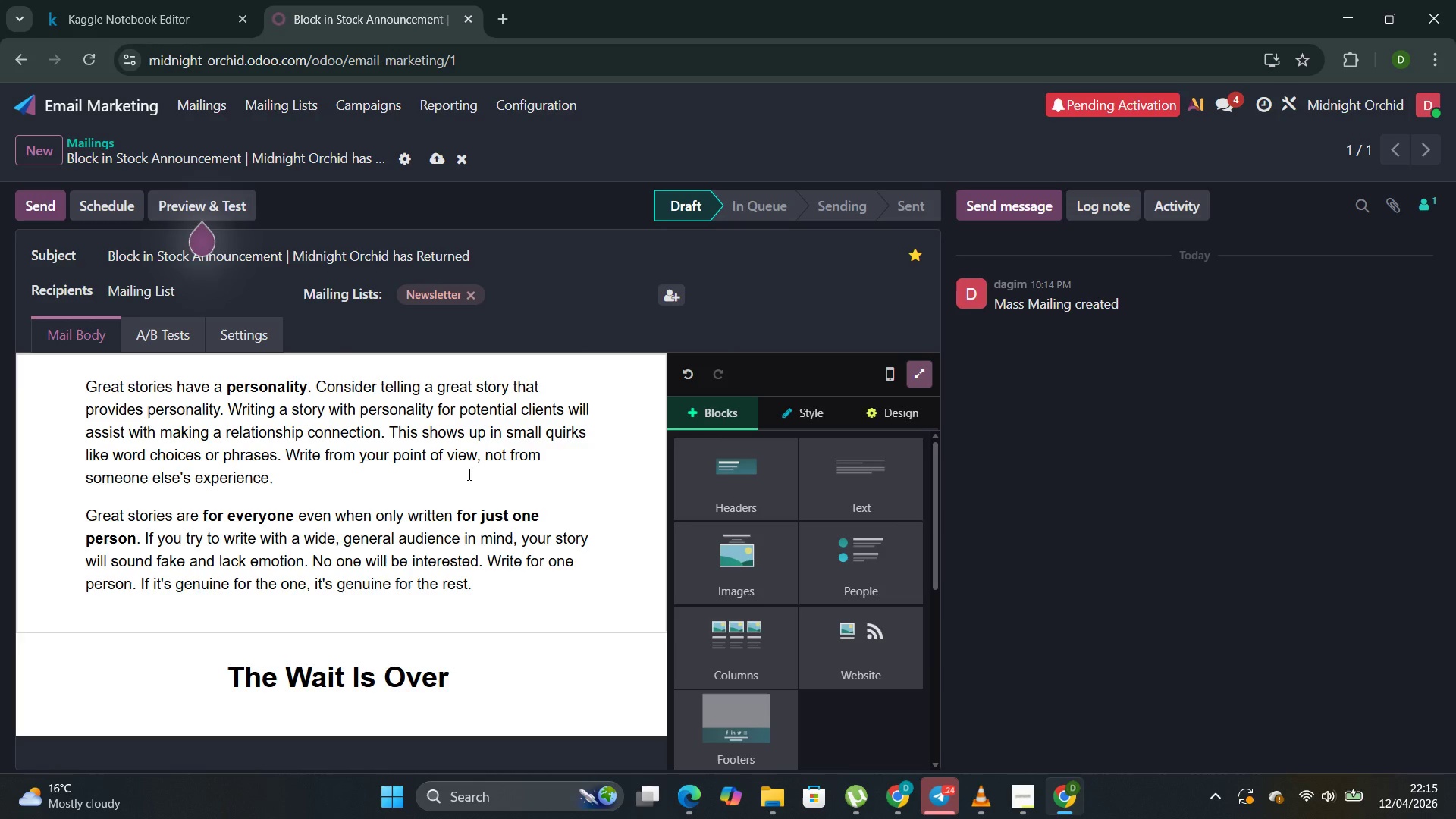 
scroll: coordinate [476, 469], scroll_direction: down, amount: 2.0
 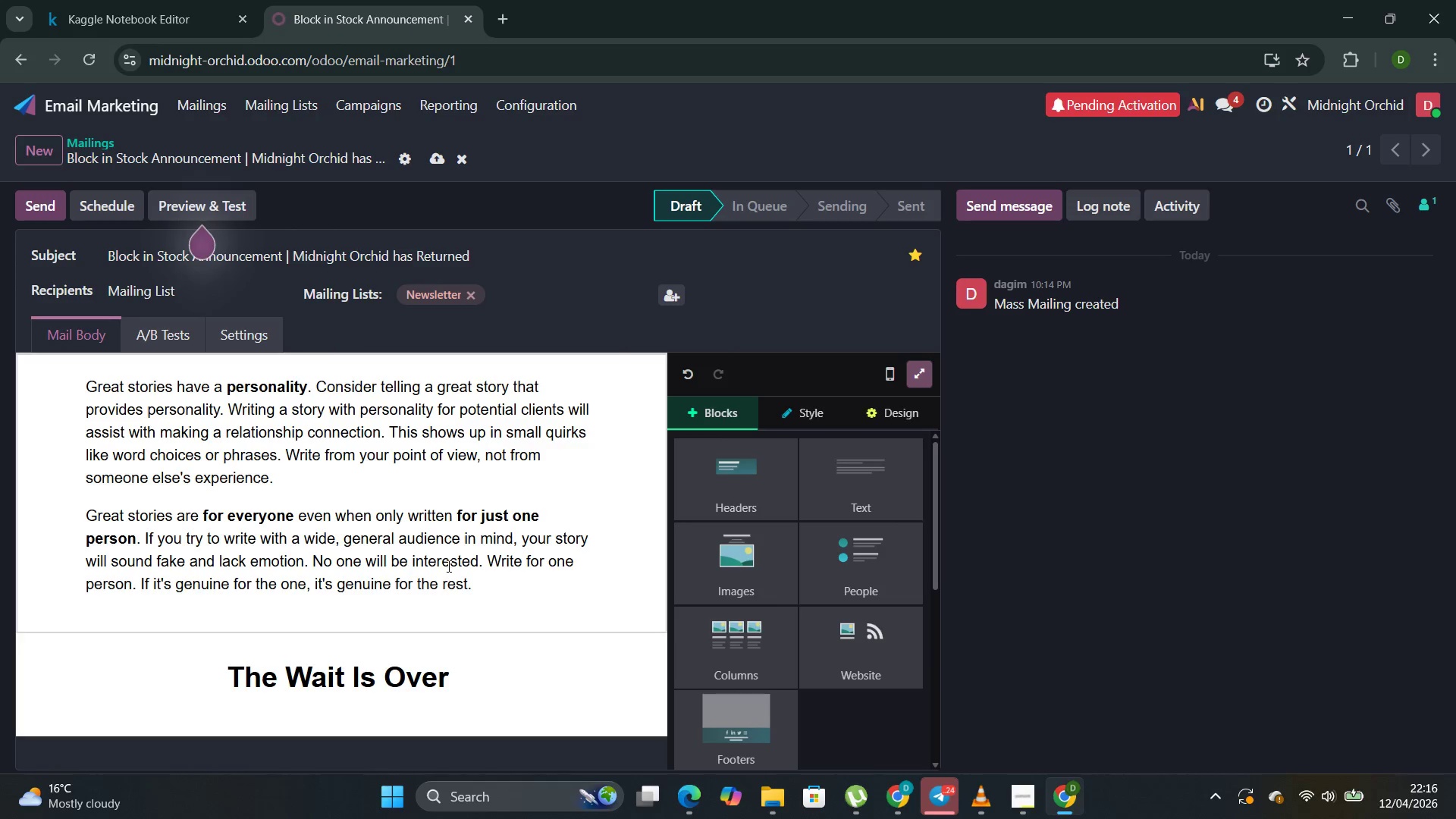 
left_click_drag(start_coordinate=[471, 576], to_coordinate=[53, 516])
 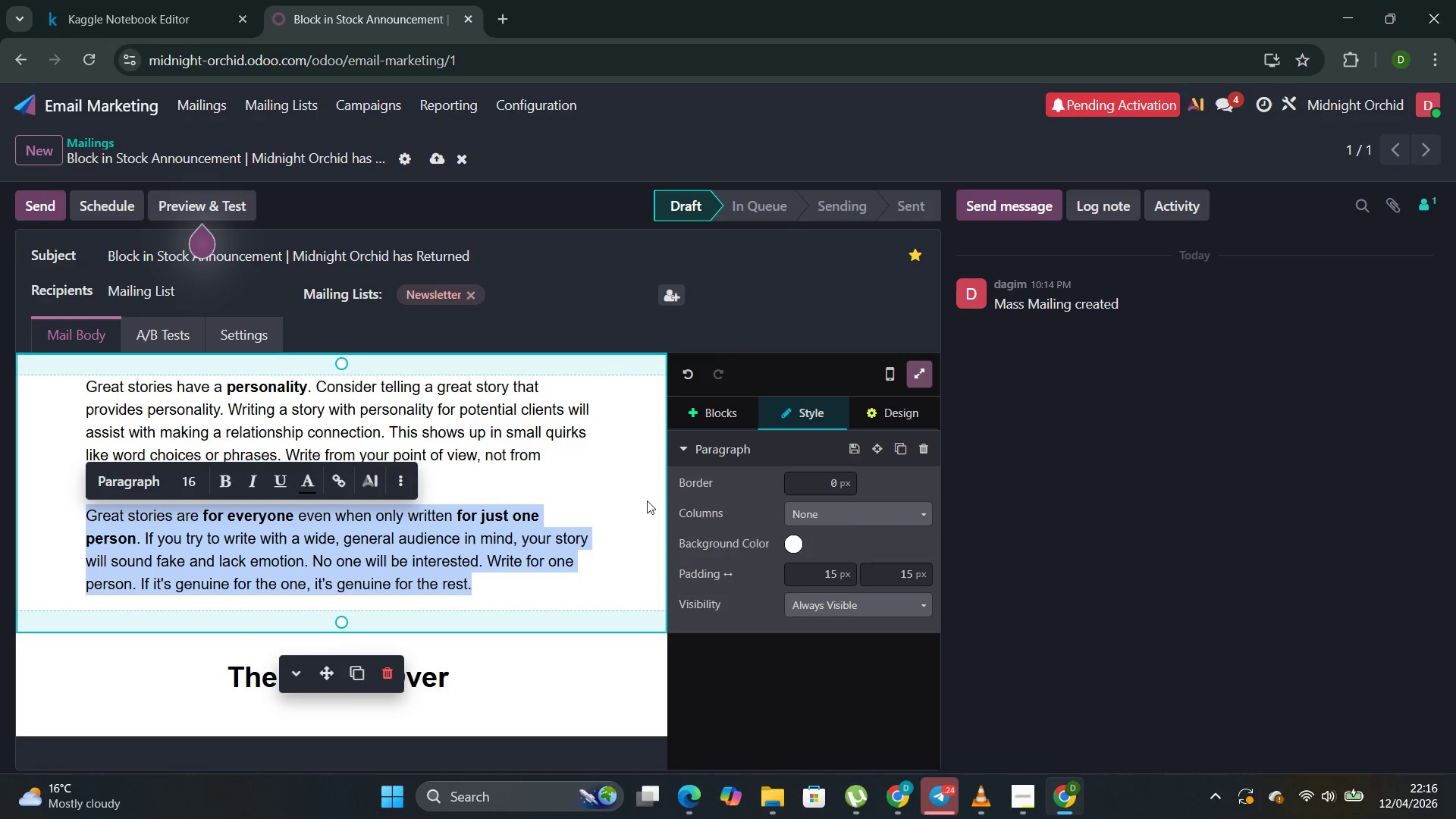 
left_click([585, 490])
 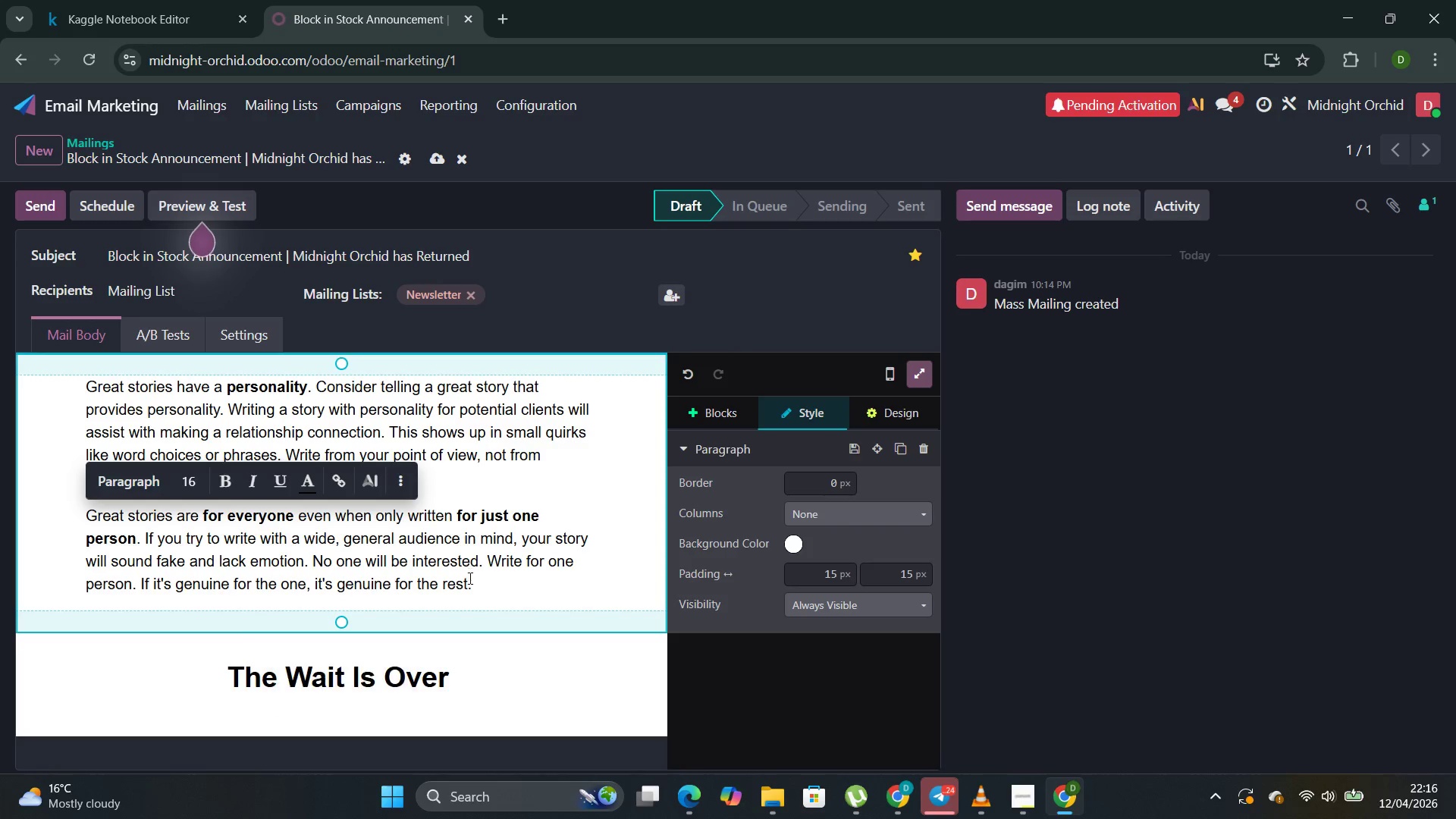 
left_click_drag(start_coordinate=[476, 589], to_coordinate=[55, 396])
 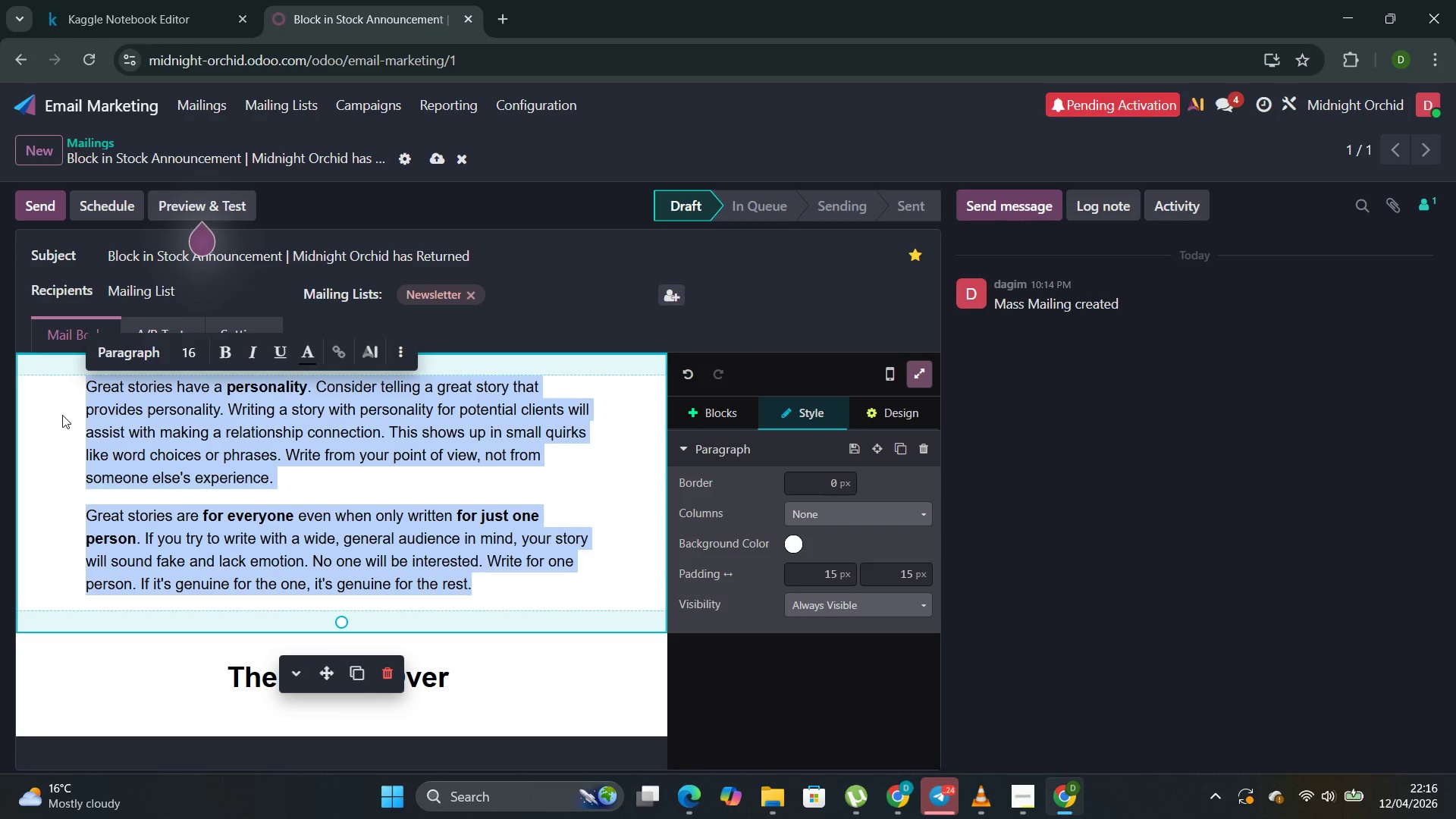 
key(Backspace)
 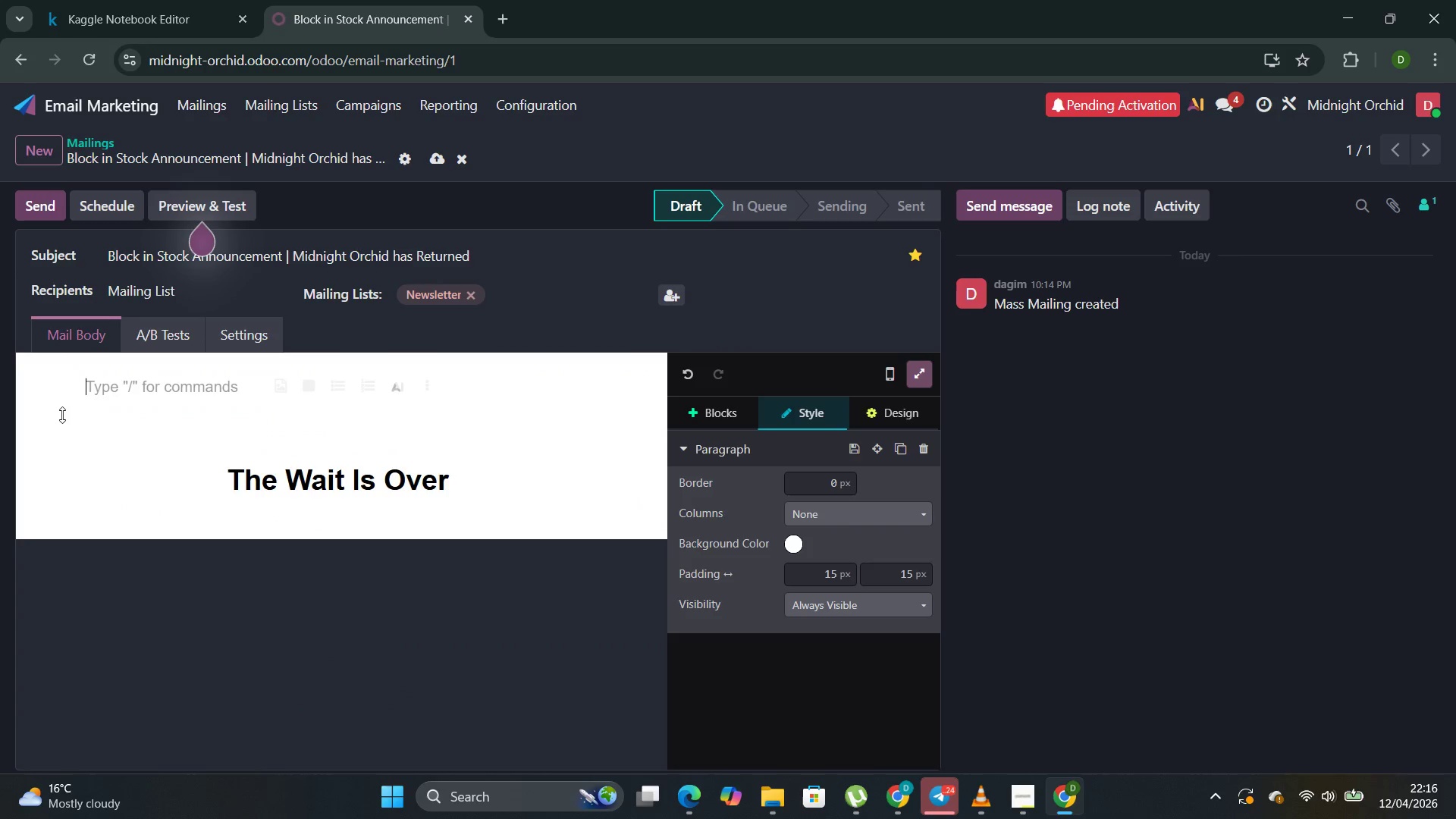 
wait(5.03)
 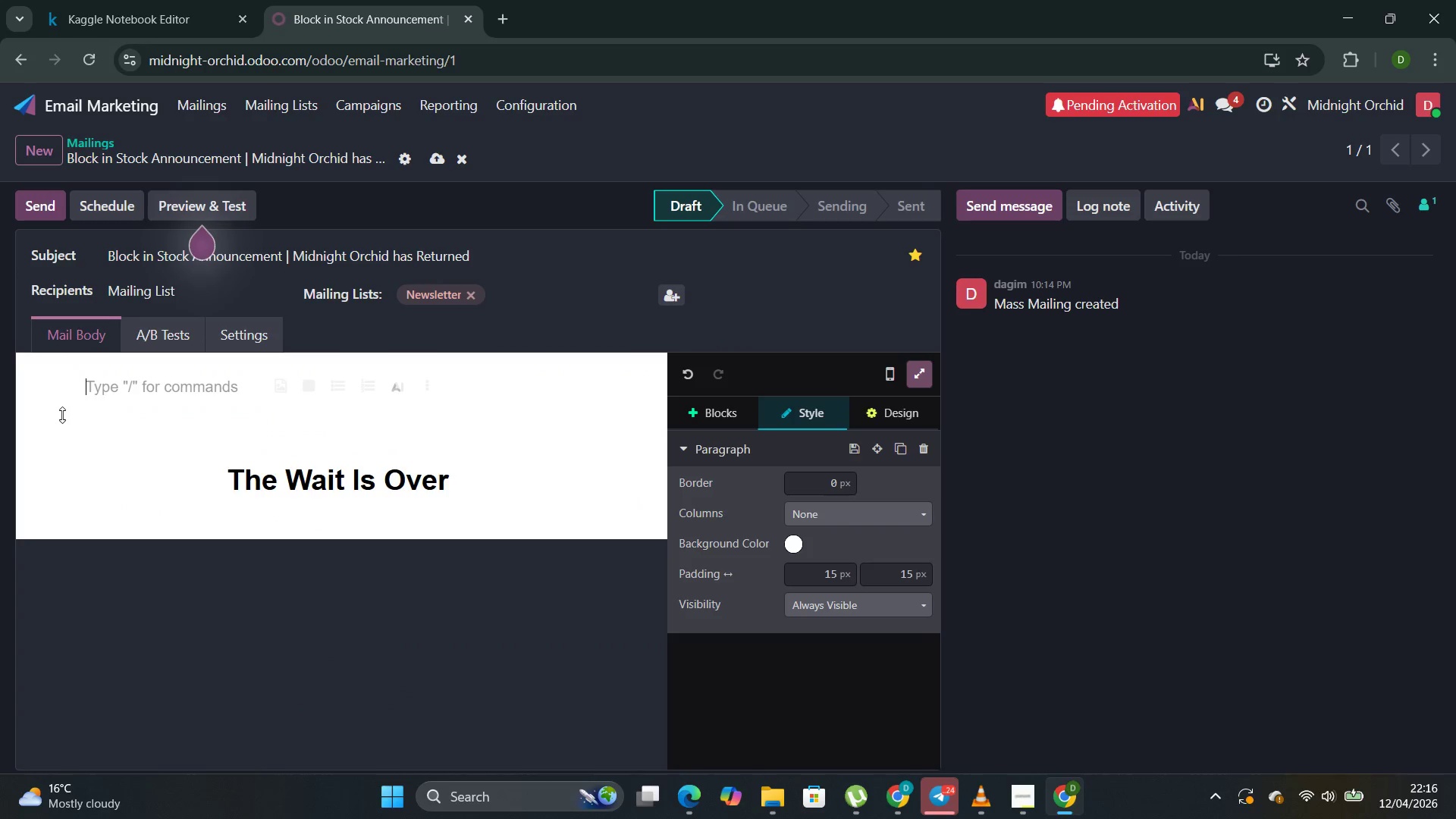 
type(Der)
key(Backspace)
type(ar )
 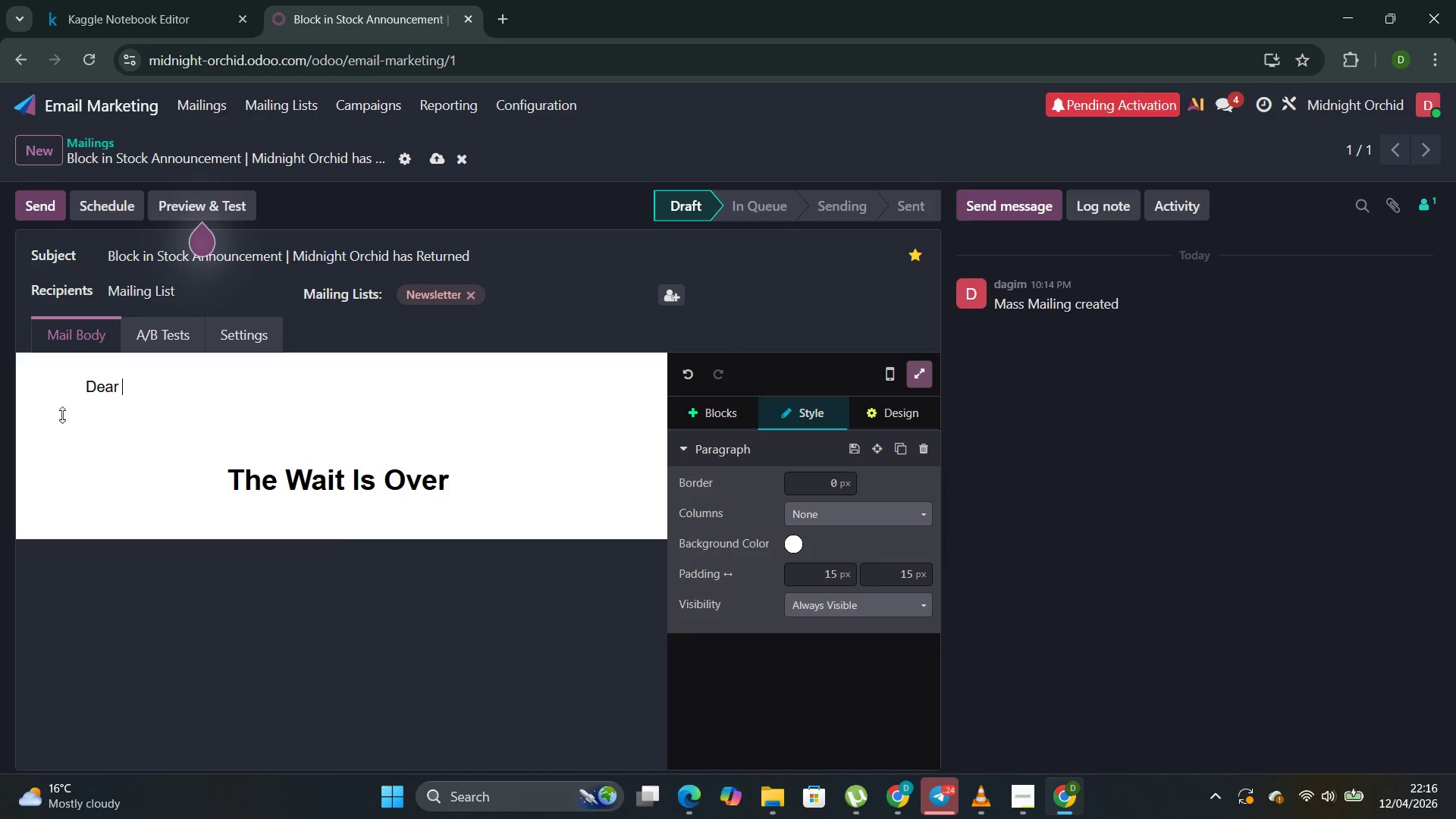 
key(Enter)
 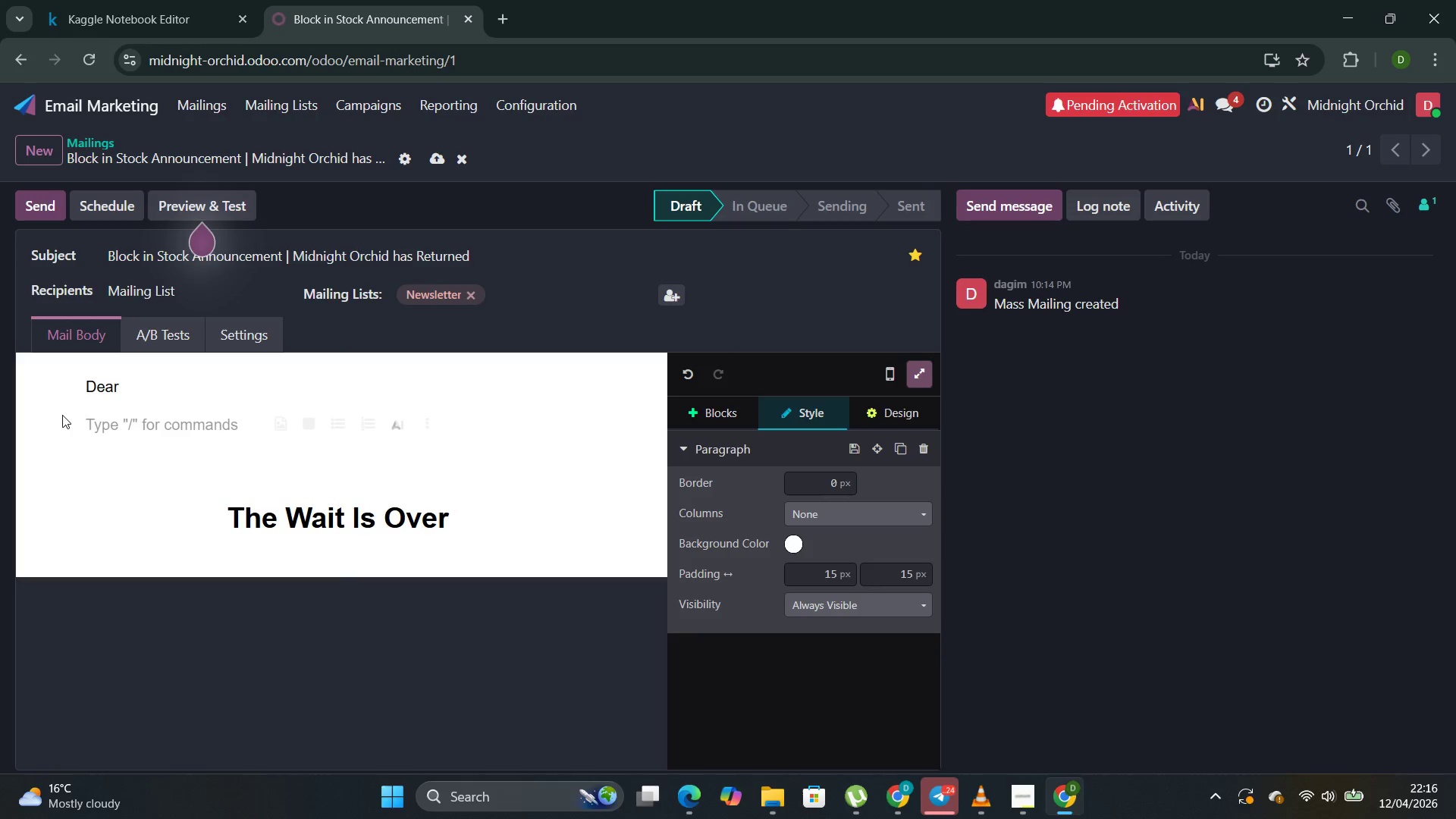 
wait(13.14)
 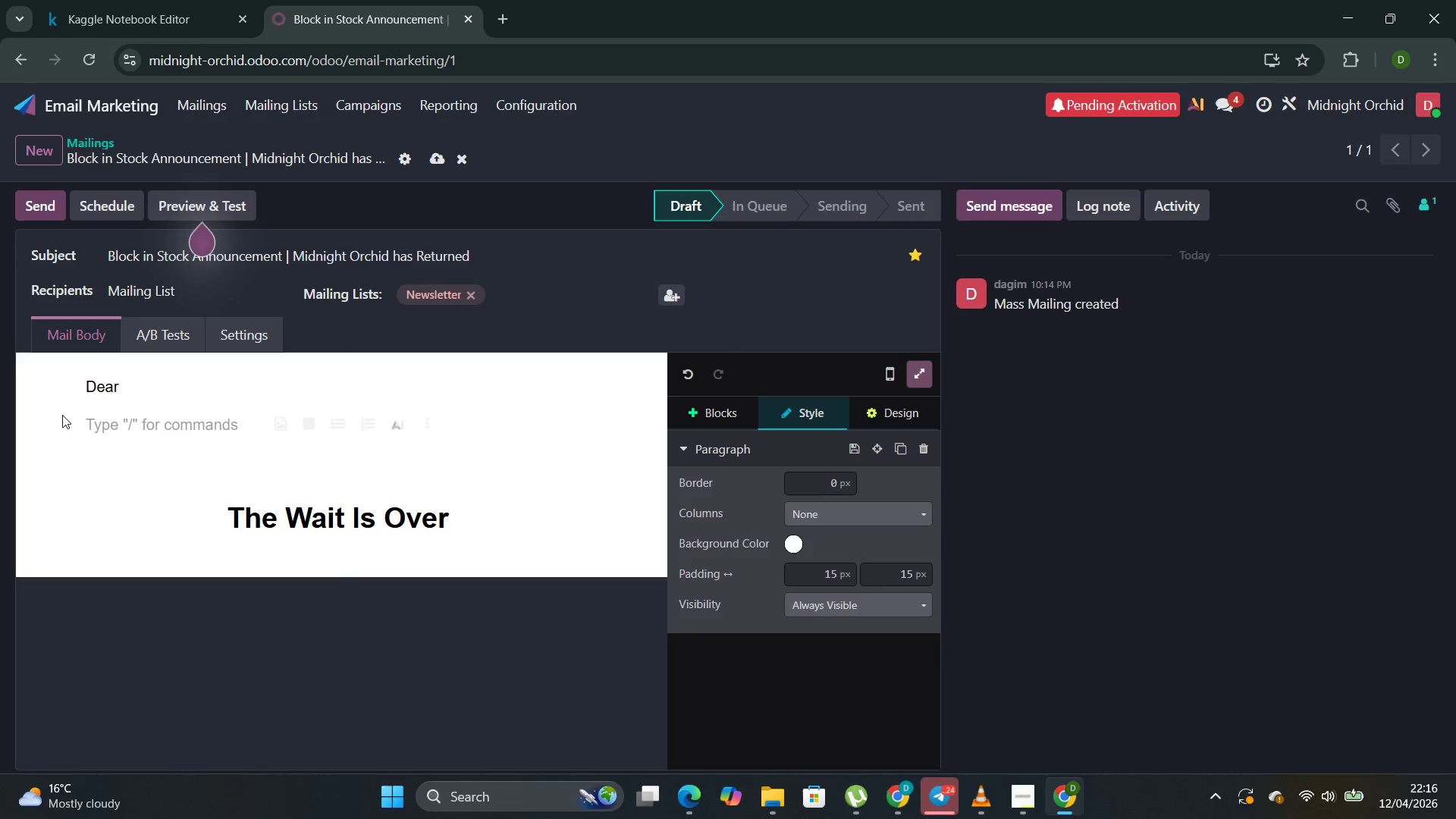 
type(six monyhs age)
key(Backspace)
type(o,the last viz)
key(Backspace)
type(al of Midnight Orchid left our studio.si)
key(Backspace)
key(Backspace)
type(Since then )
key(Backspace)
type(,we'va )
key(Backspace)
key(Backspace)
 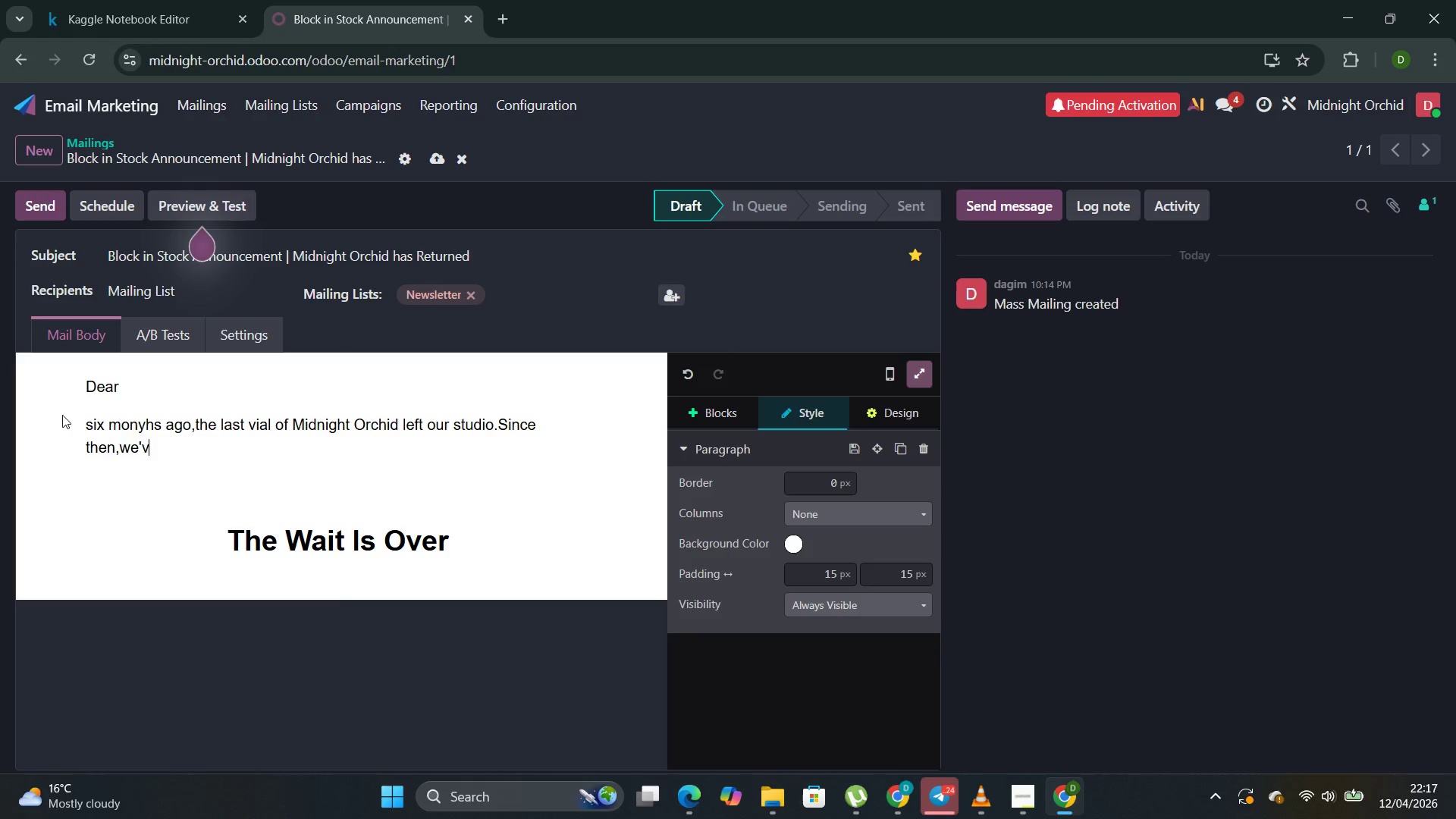 
type(e rec)
 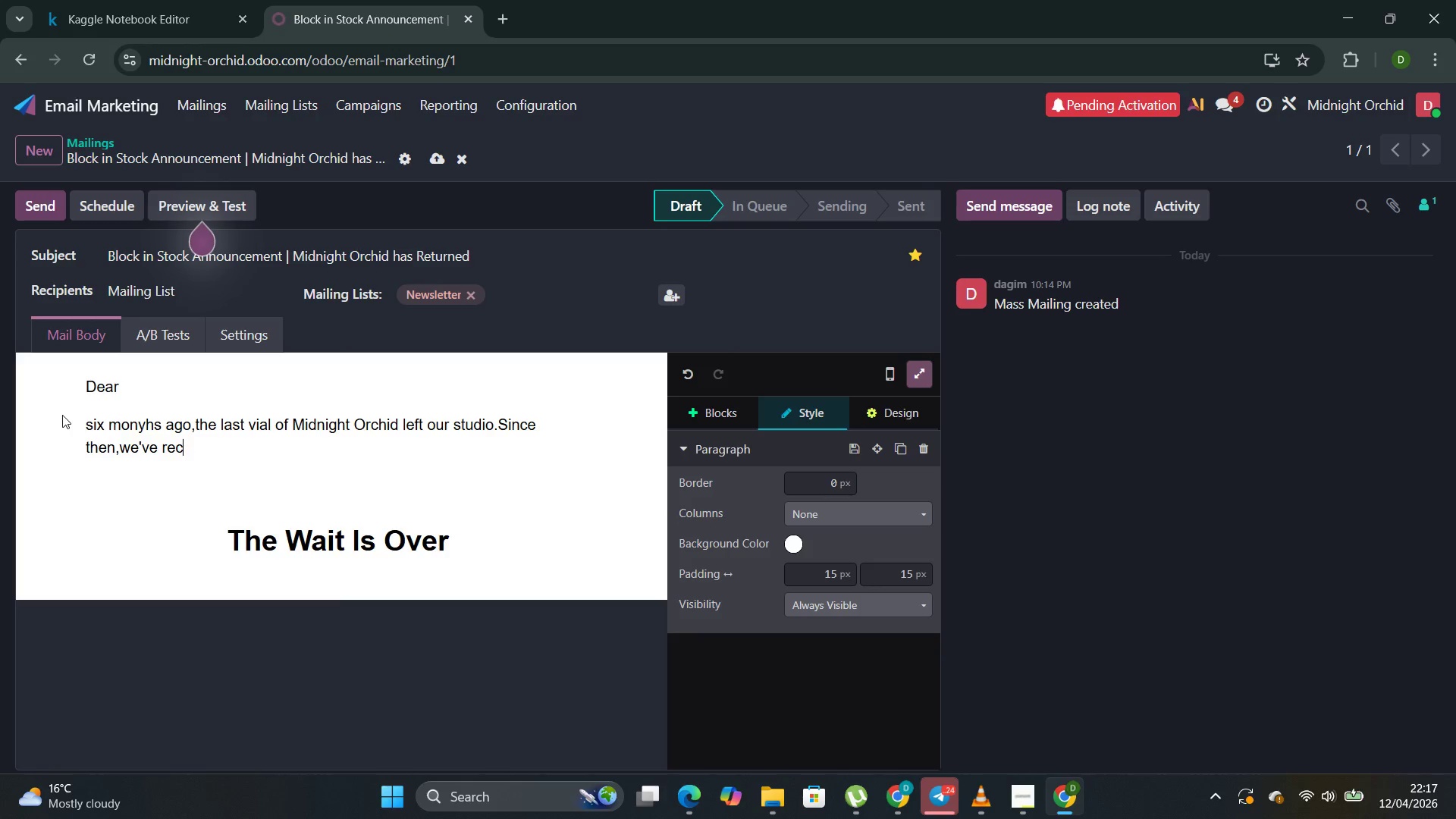 
type(eived count)
key(Backspace)
type(tless I)
key(Backspace)
type(inqi)
key(Backspace)
type(uiries )
key(Backspace)
type(-each one a quite reminder)
 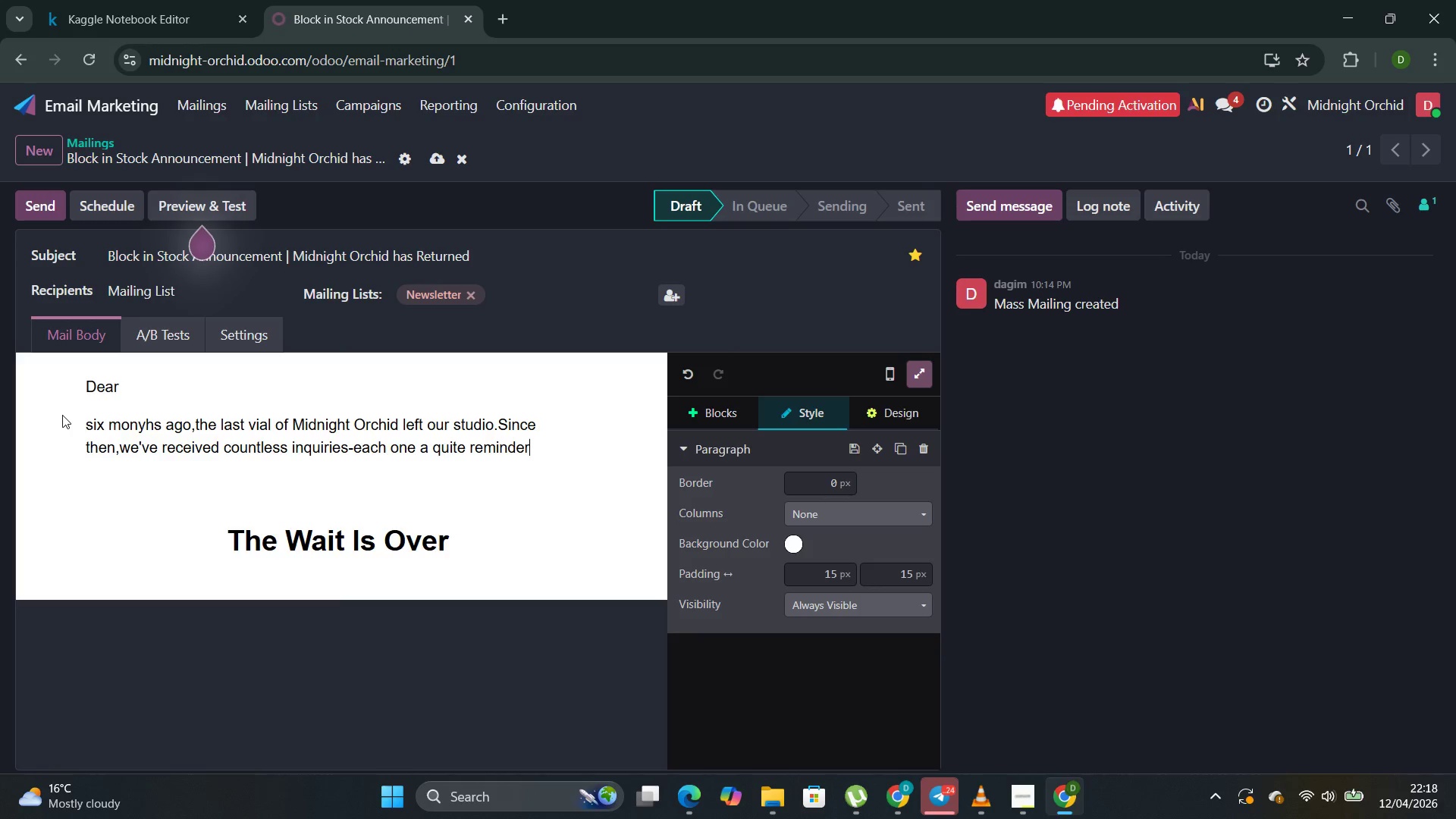 
left_click([1019, 788])